 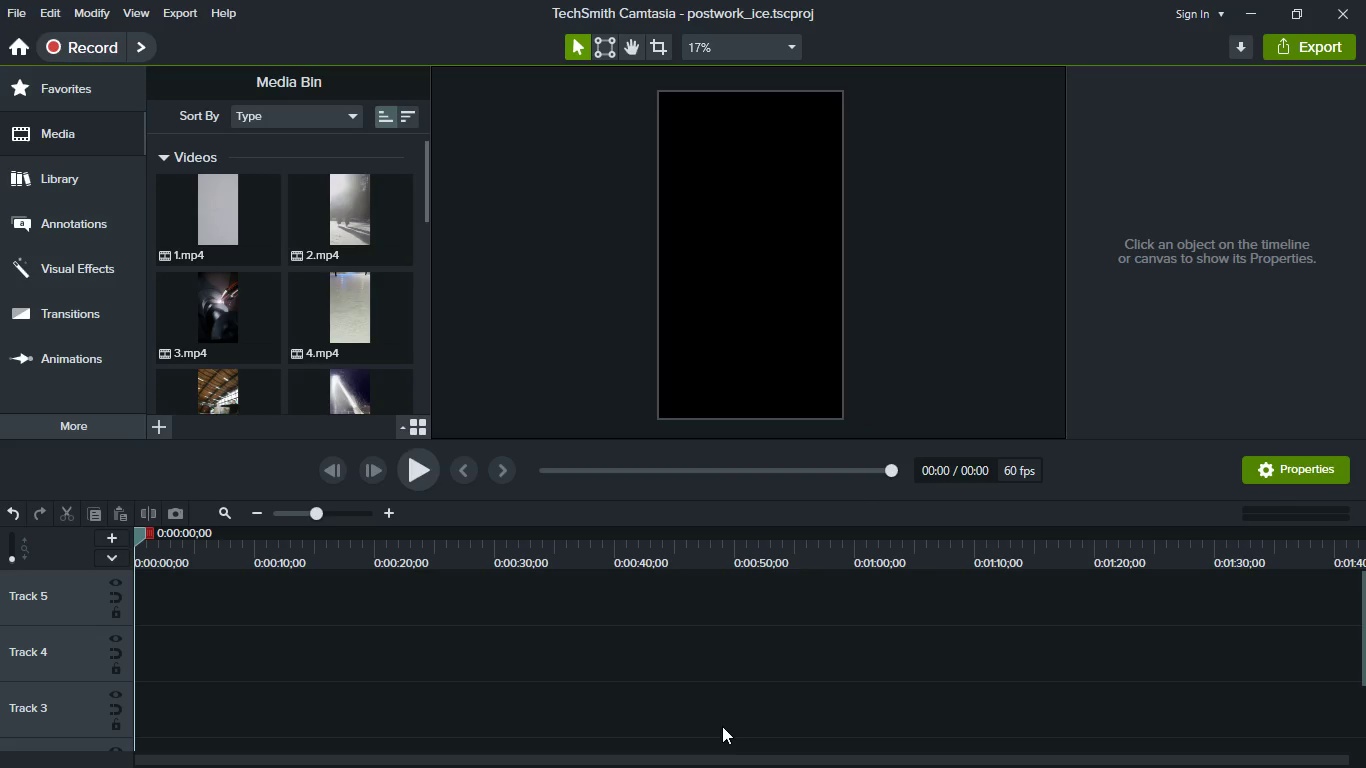 
mouse_move([657, 756])
 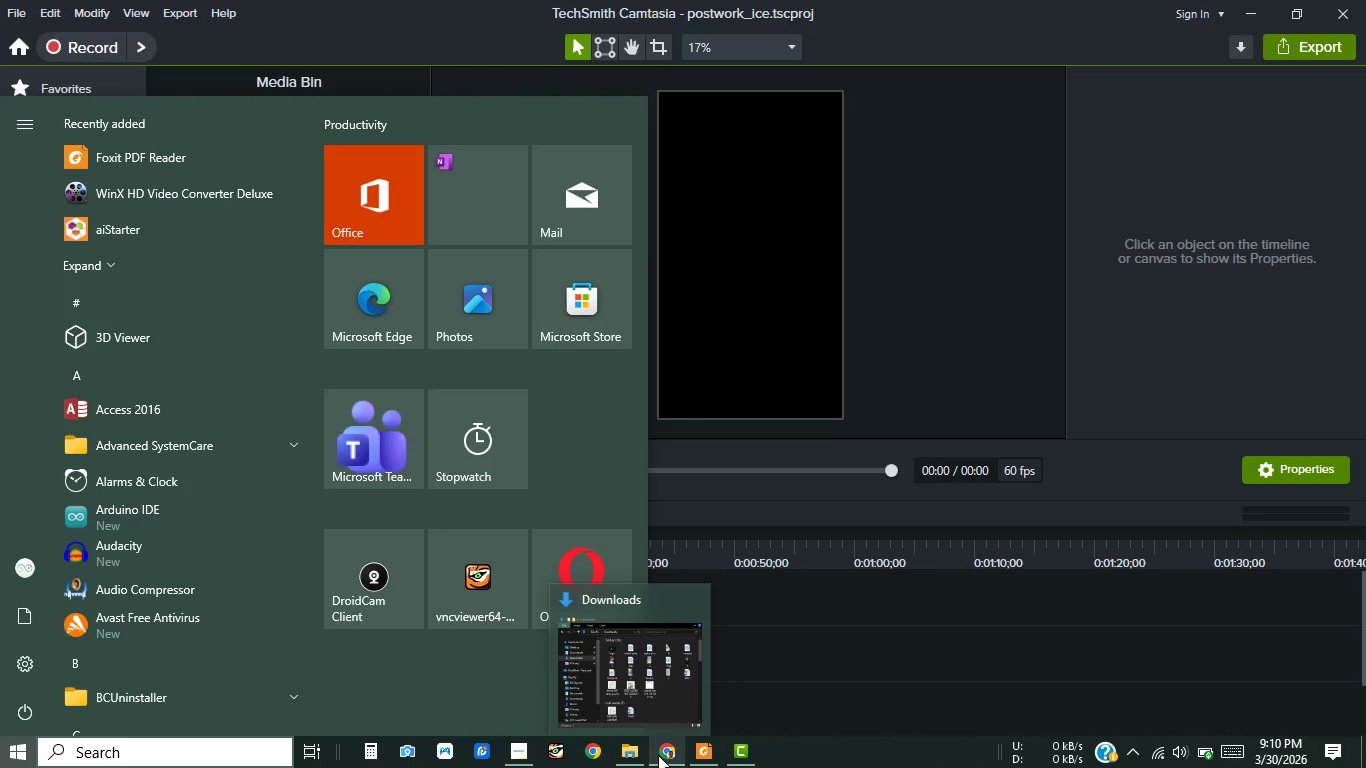 
left_click([660, 755])
 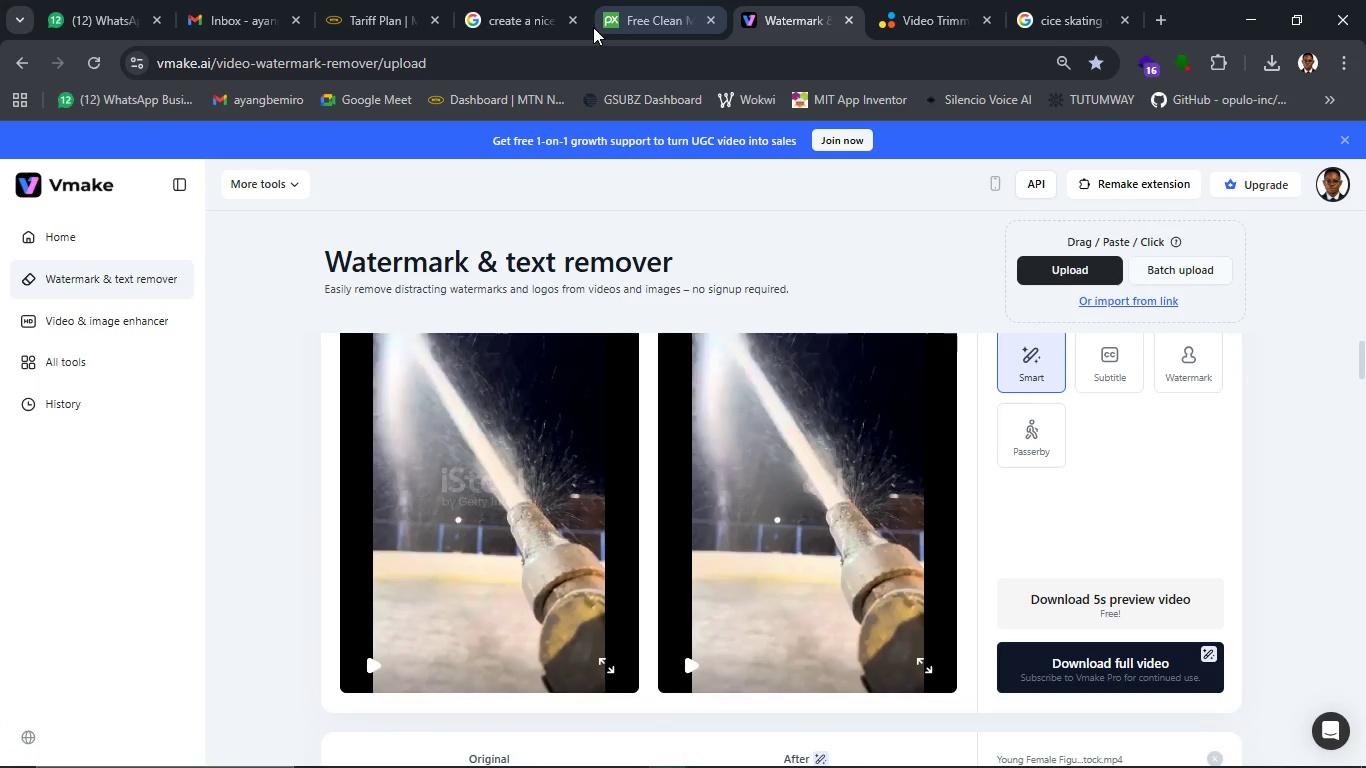 
left_click([509, 22])
 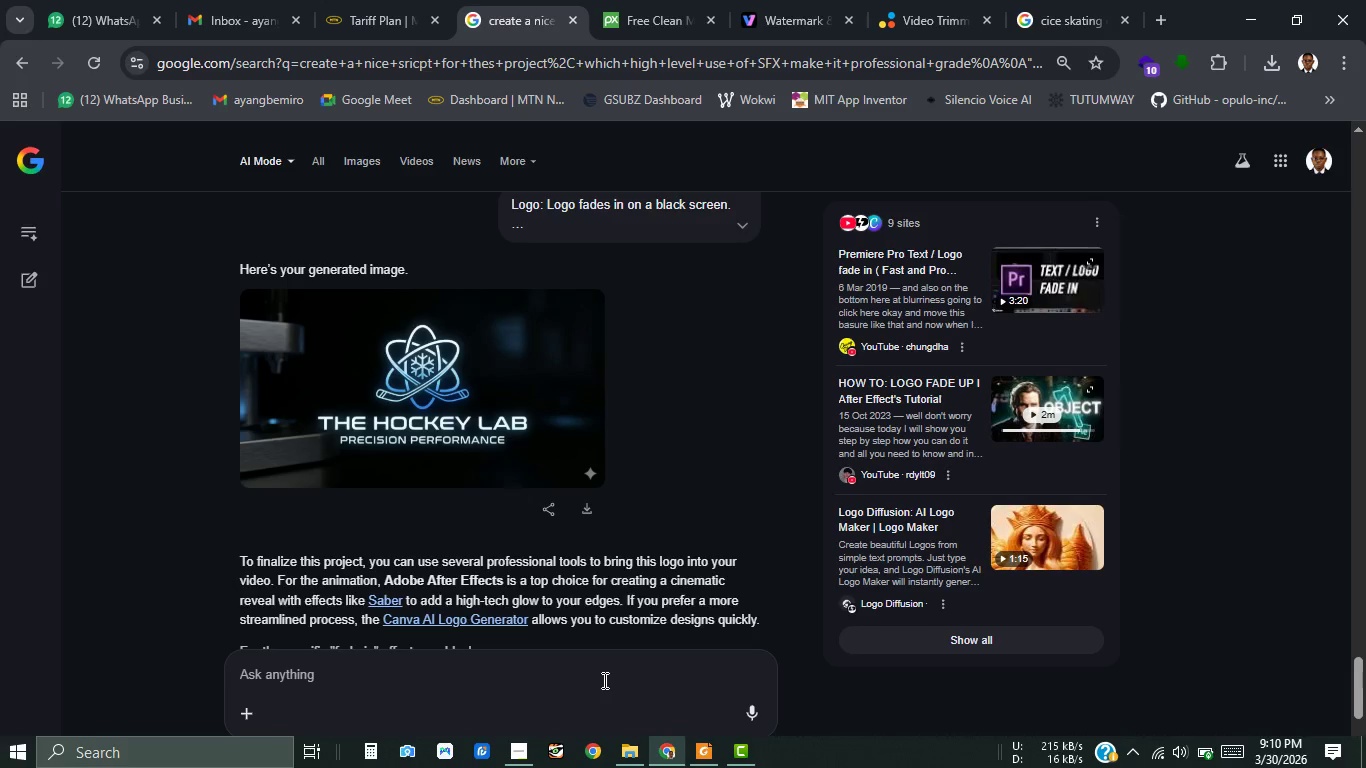 
left_click([603, 680])
 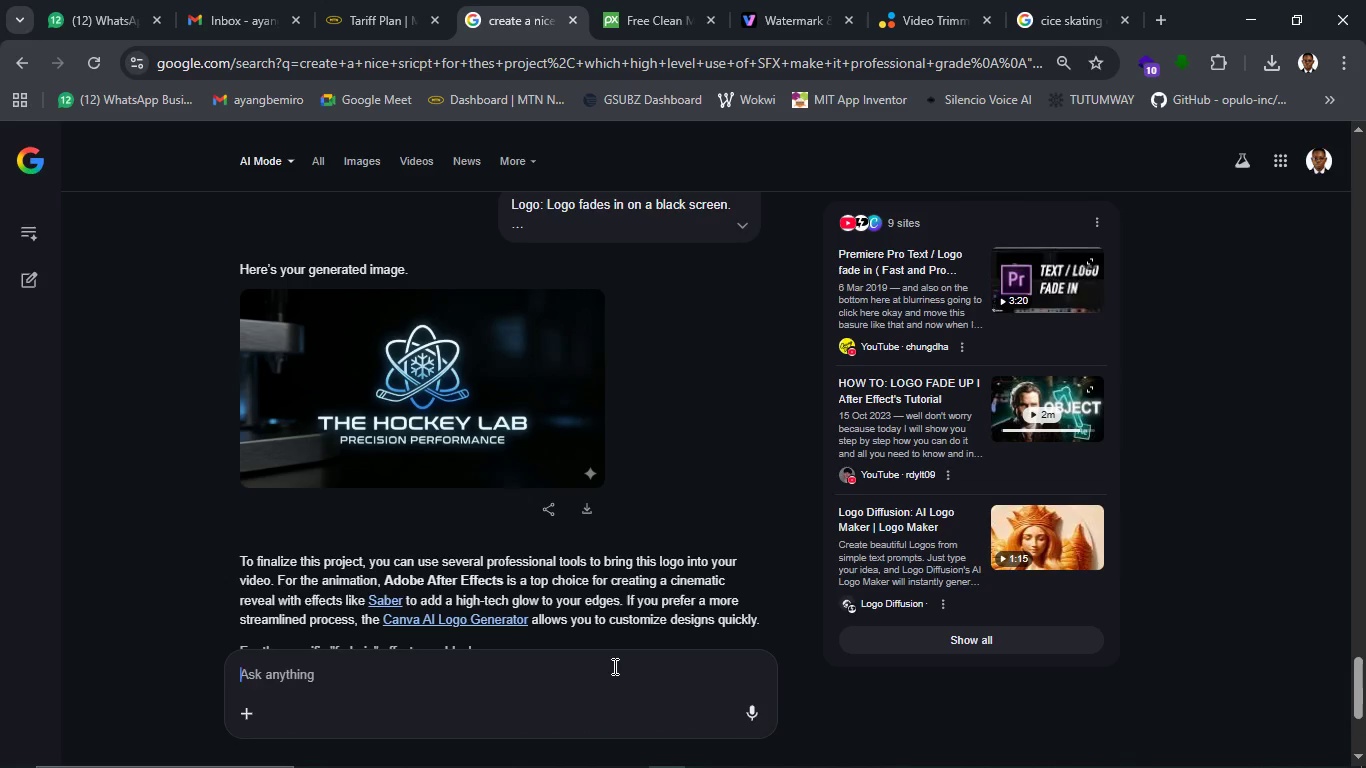 
type(what kind of background music should i use for the script)
 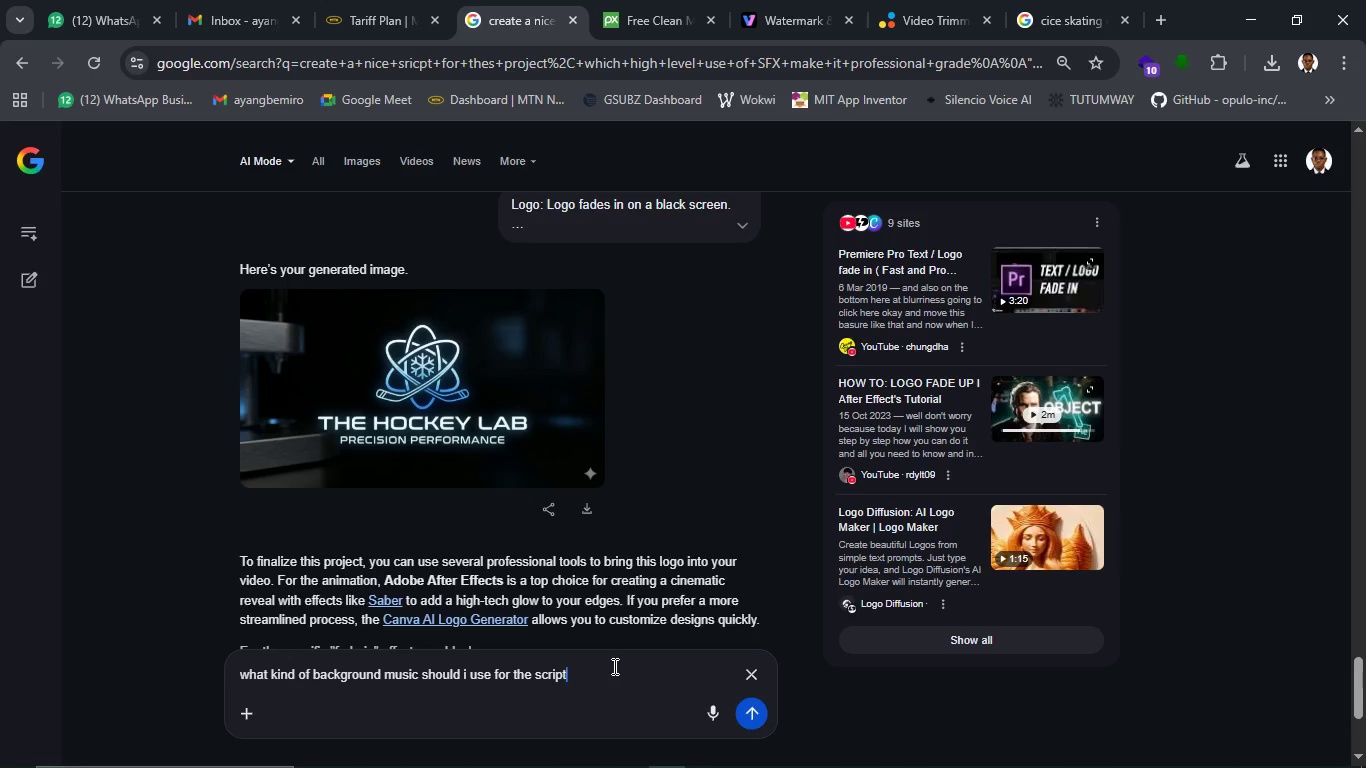 
key(Enter)
 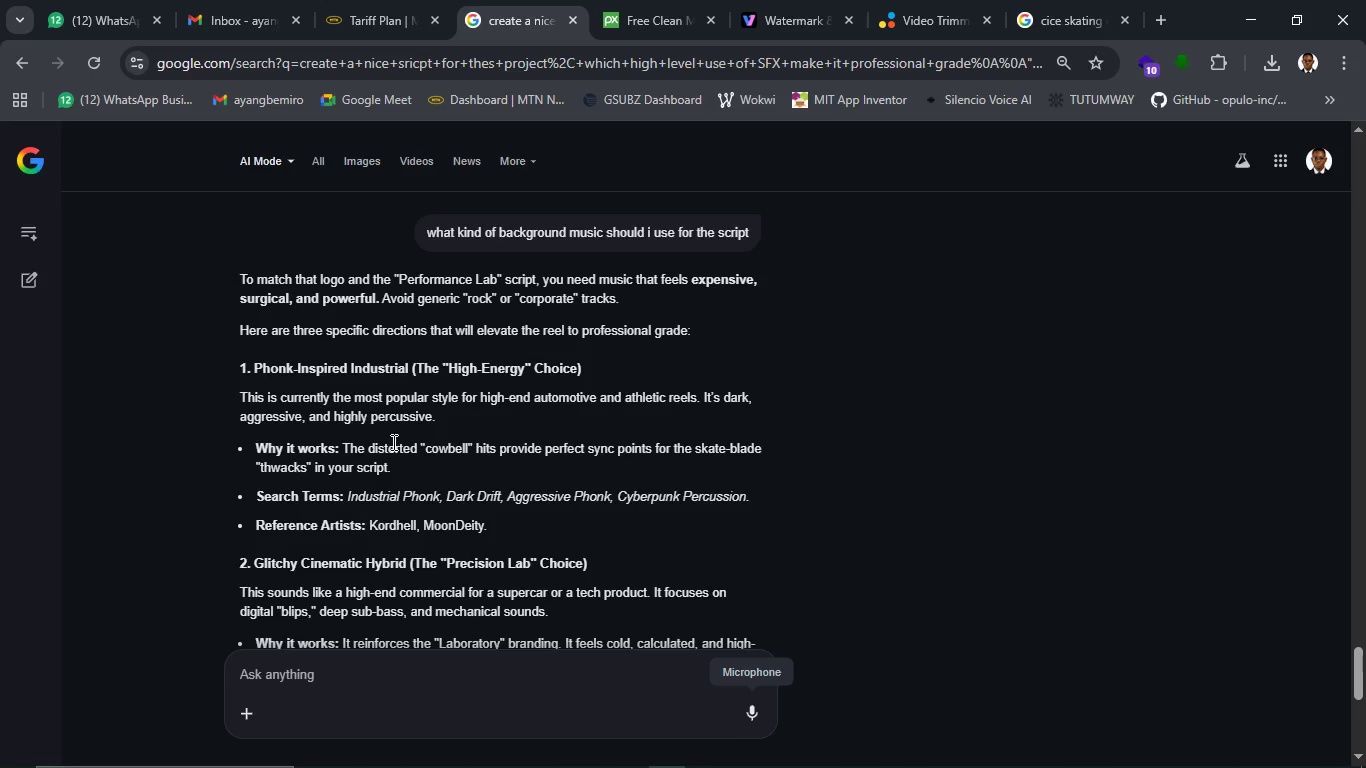 
wait(16.99)
 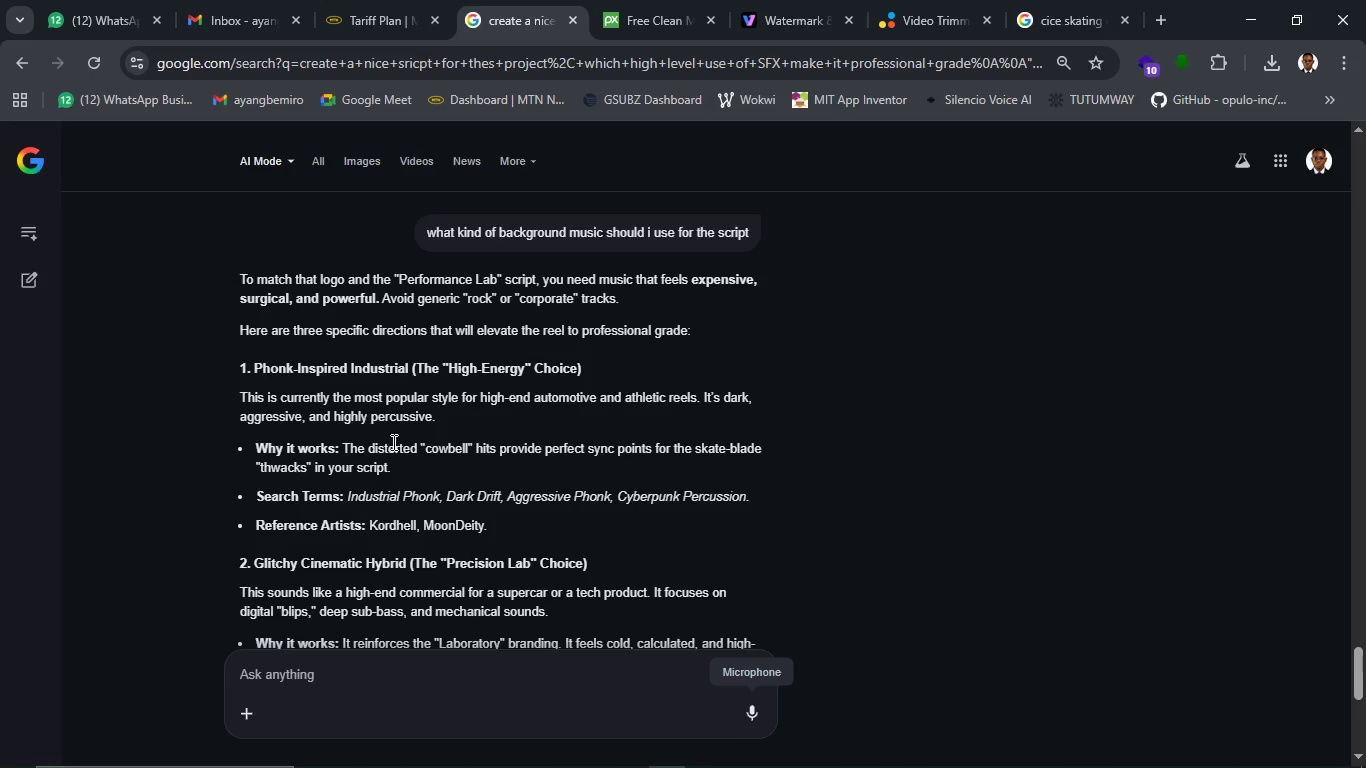 
left_click_drag(start_coordinate=[255, 369], to_coordinate=[393, 374])
 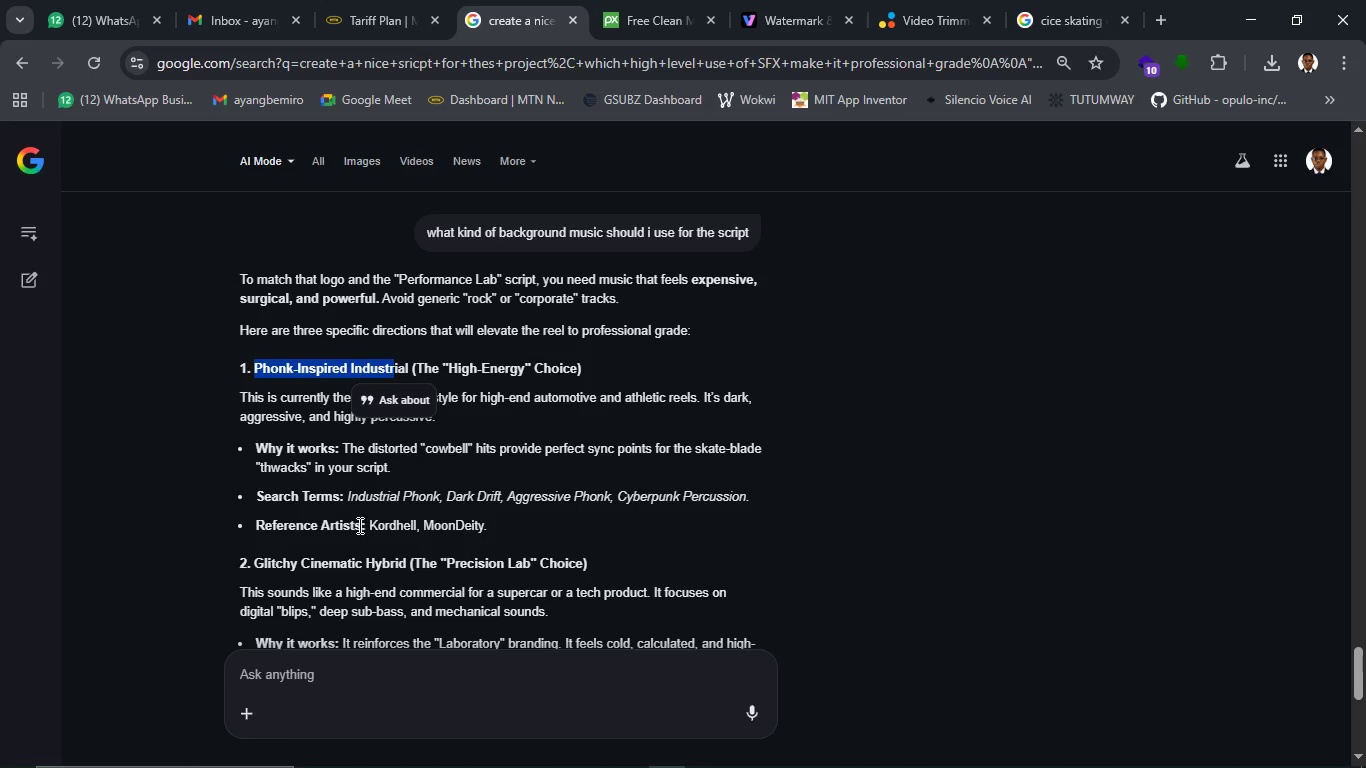 
left_click([359, 506])
 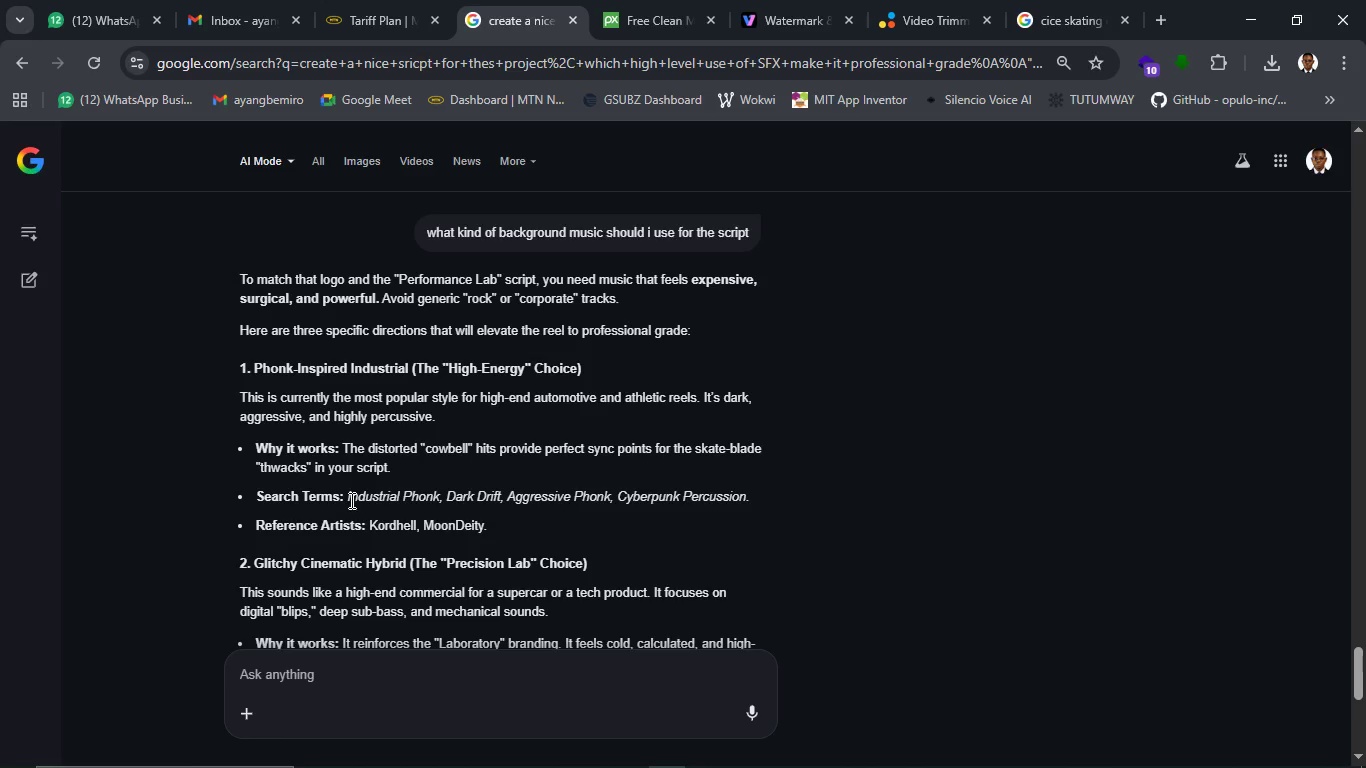 
left_click_drag(start_coordinate=[350, 500], to_coordinate=[403, 501])
 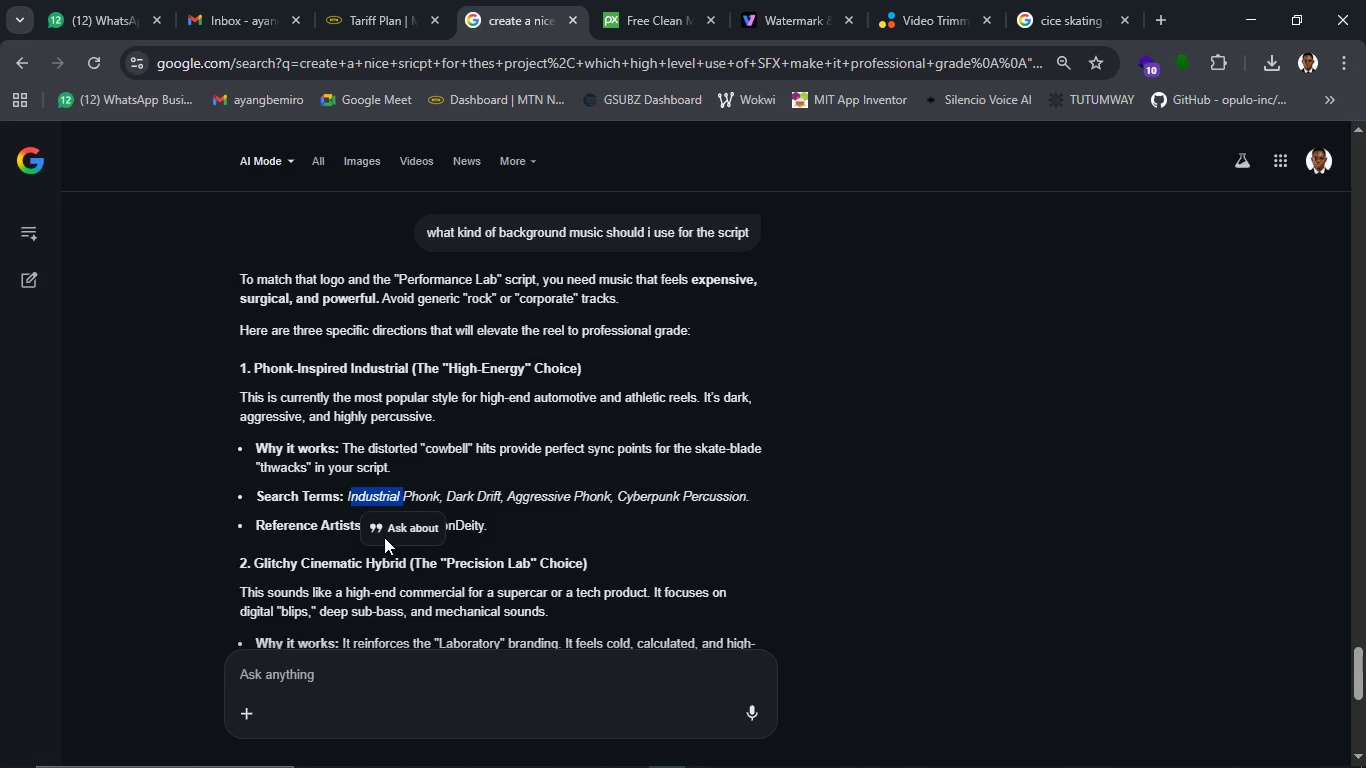 
left_click([384, 537])
 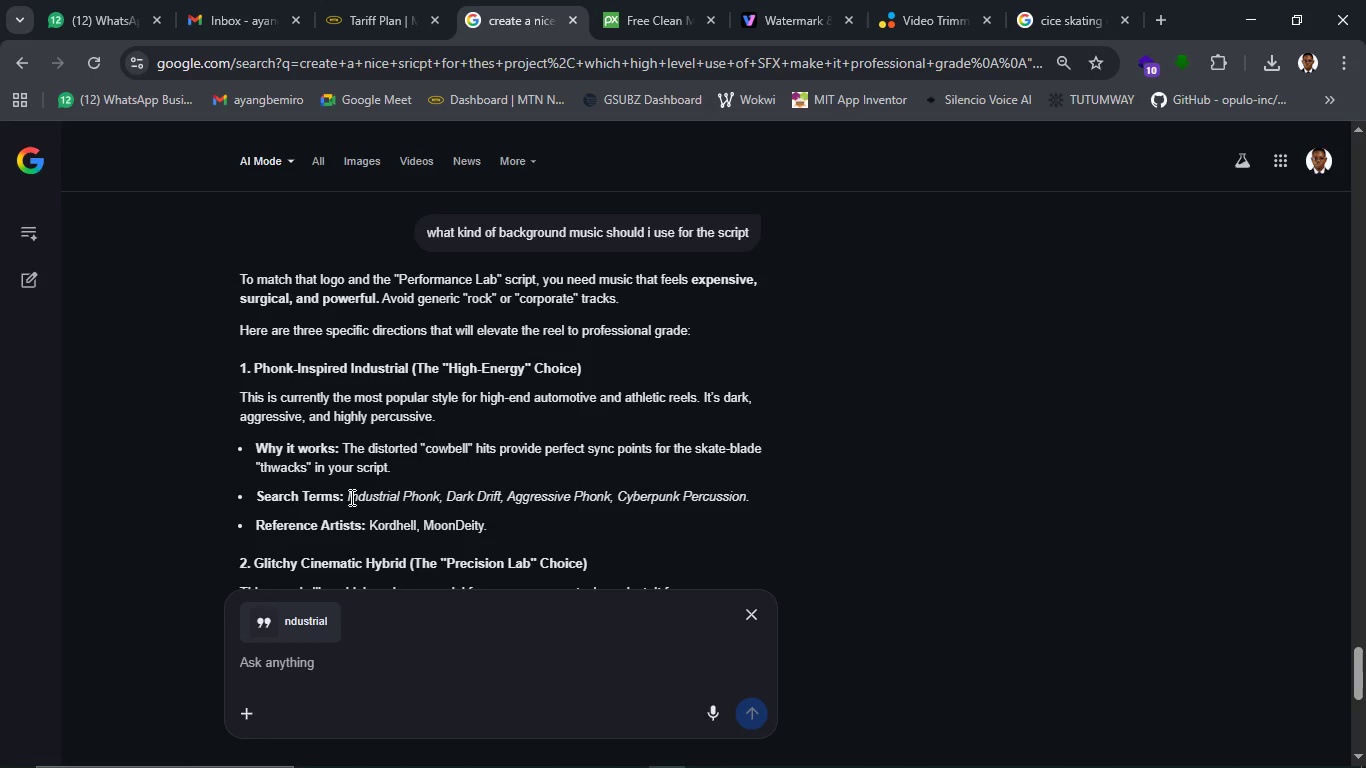 
left_click_drag(start_coordinate=[350, 497], to_coordinate=[474, 502])
 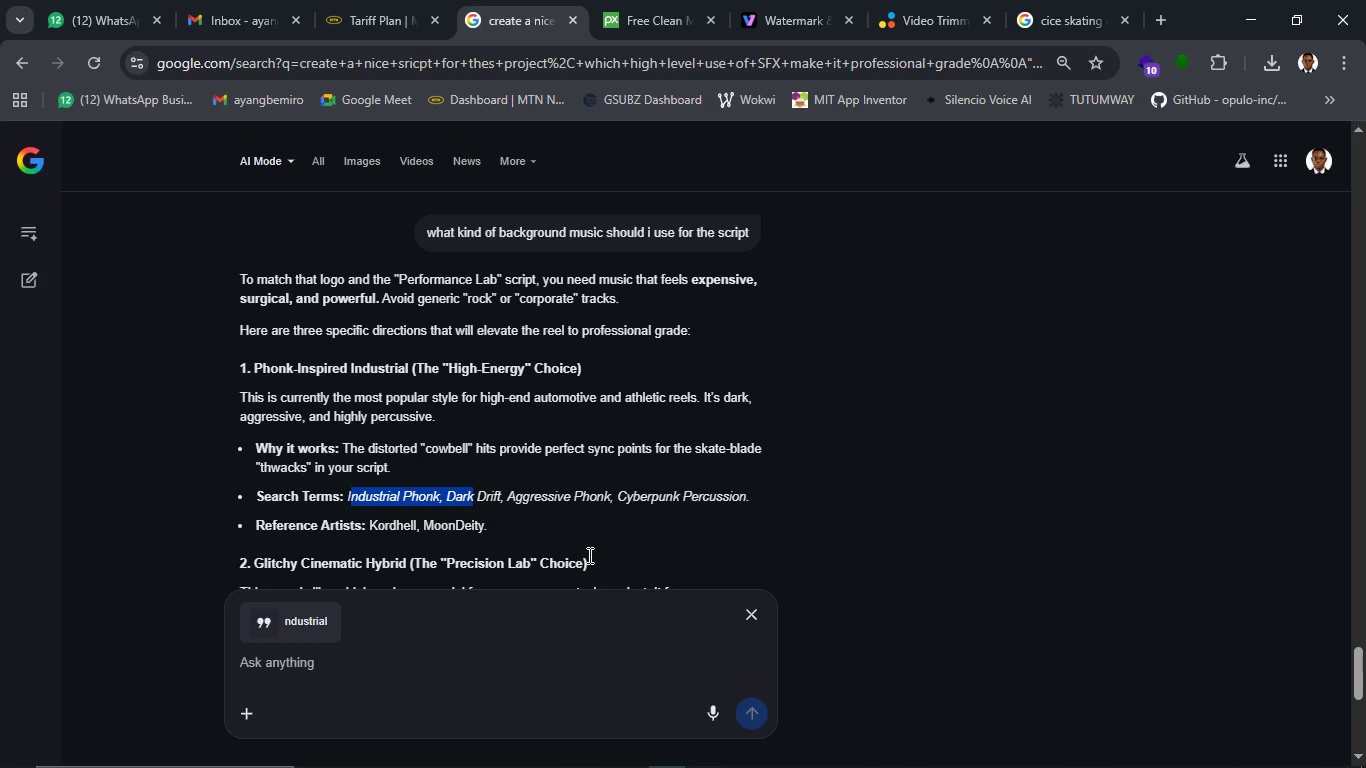 
left_click([588, 555])
 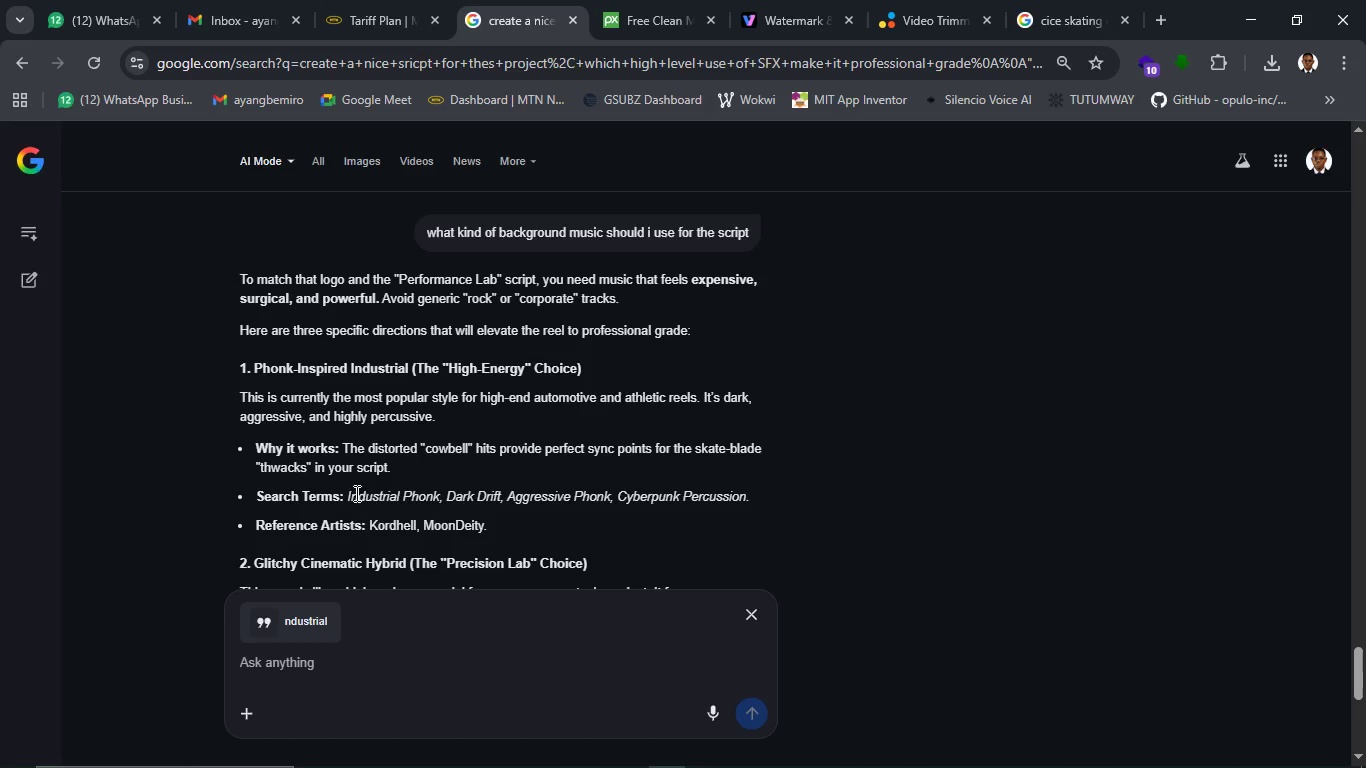 
left_click_drag(start_coordinate=[344, 496], to_coordinate=[746, 502])
 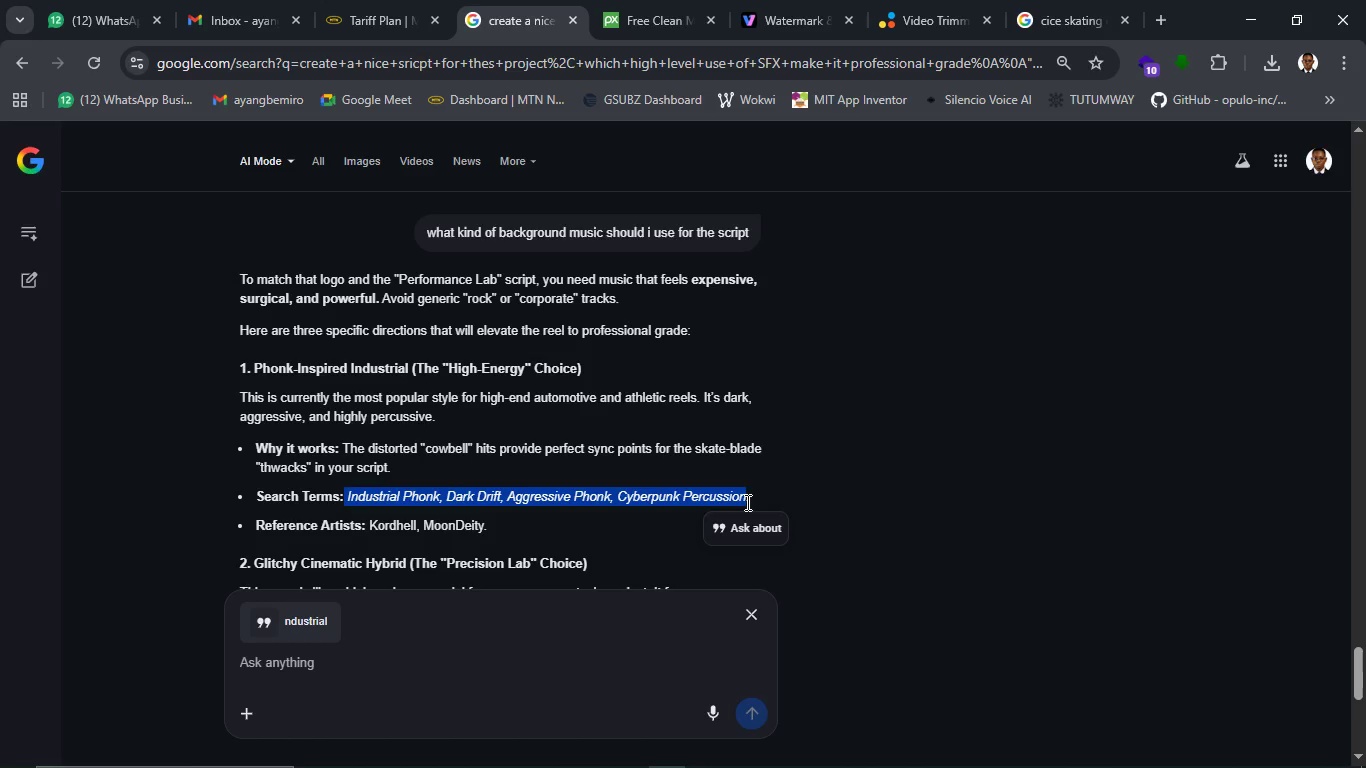 
key(Control+C)
 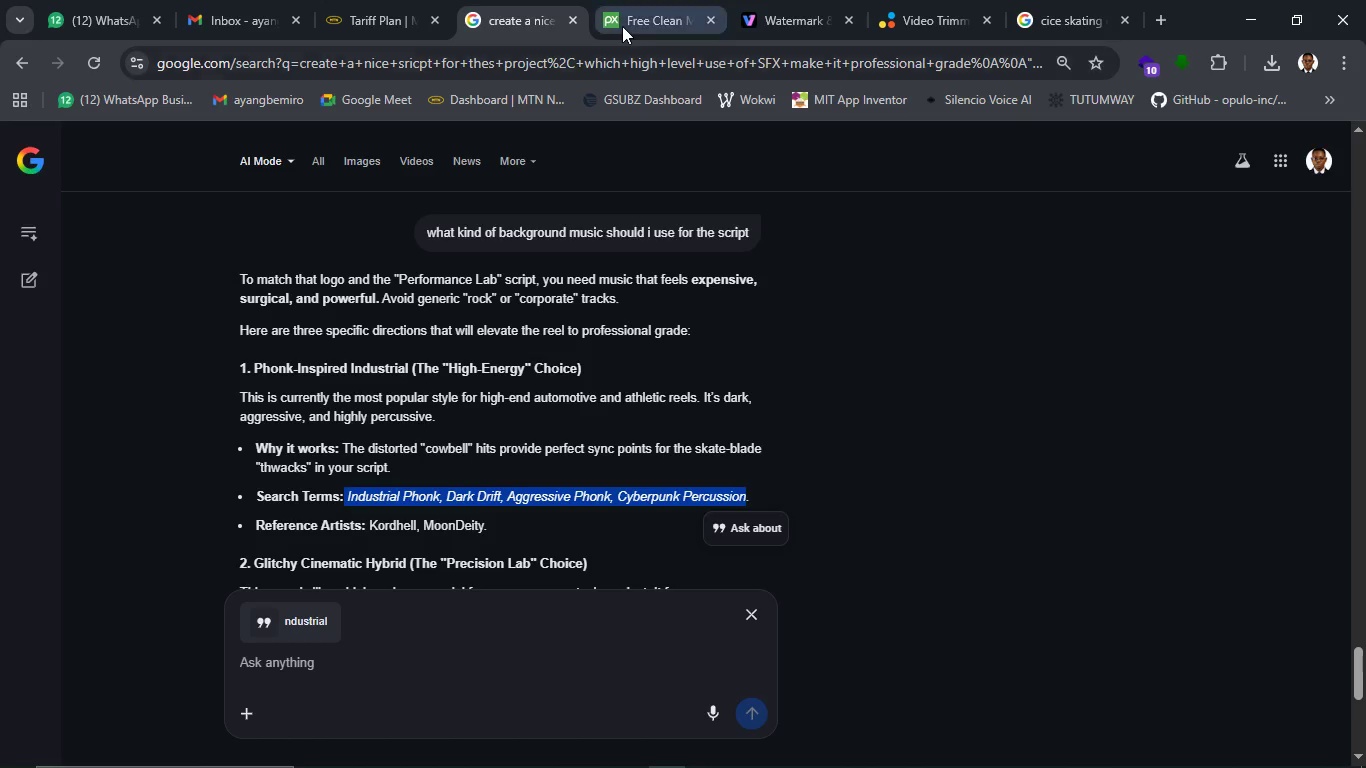 
left_click([622, 26])
 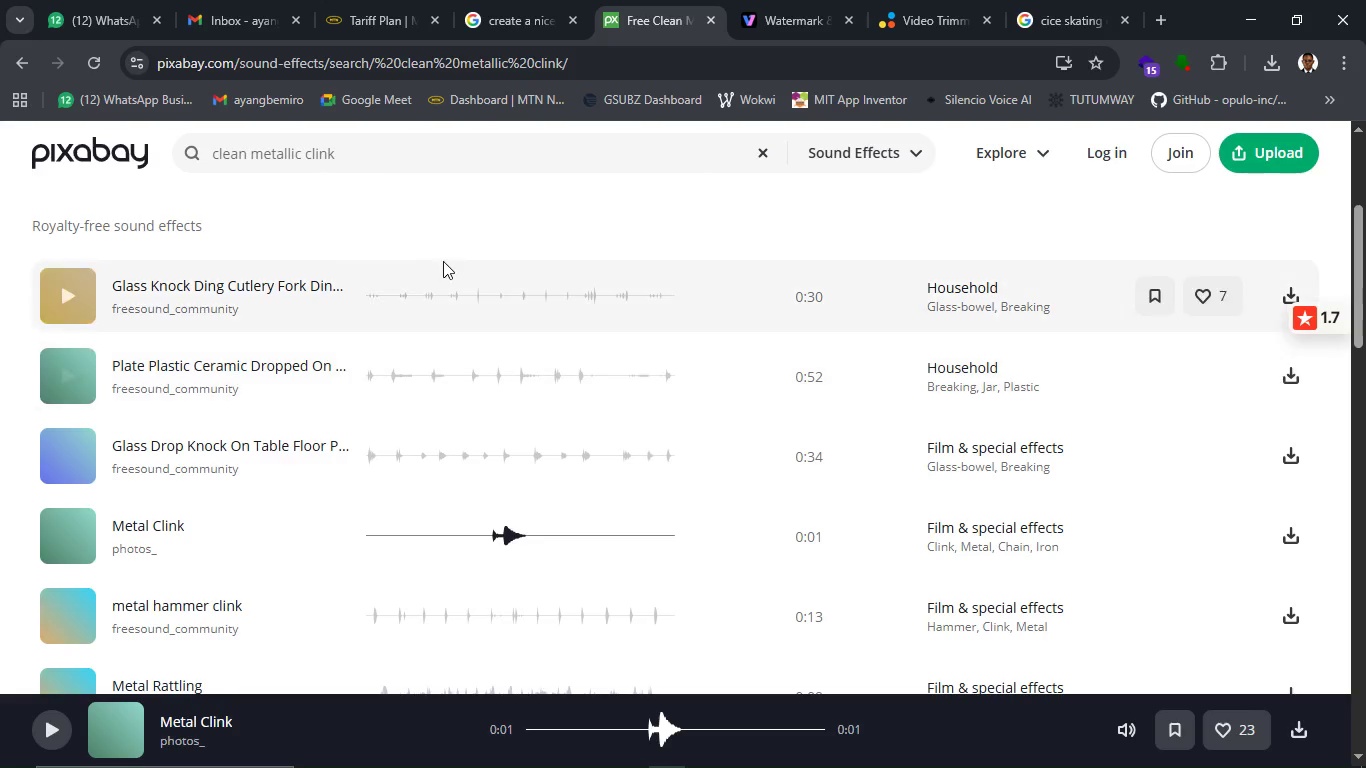 
scroll: coordinate [443, 261], scroll_direction: up, amount: 3.0
 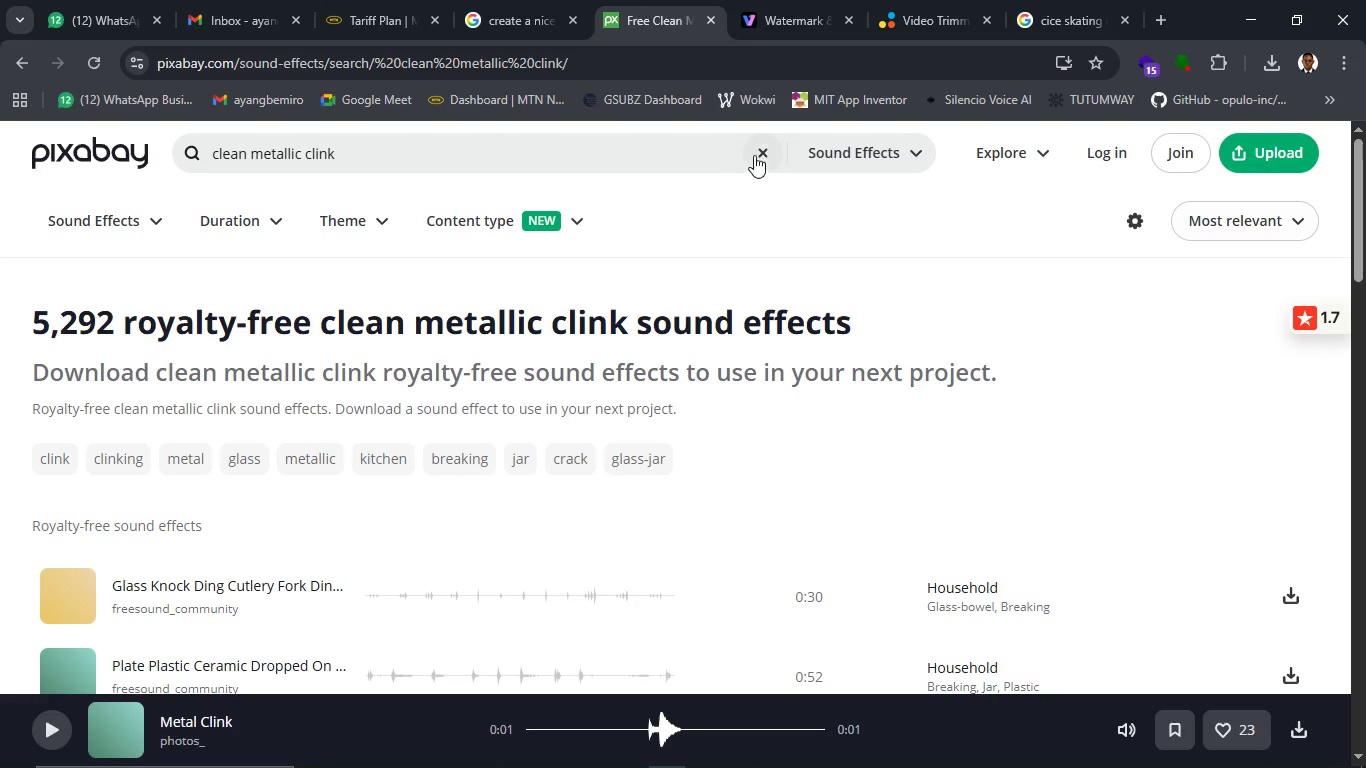 
left_click([760, 154])
 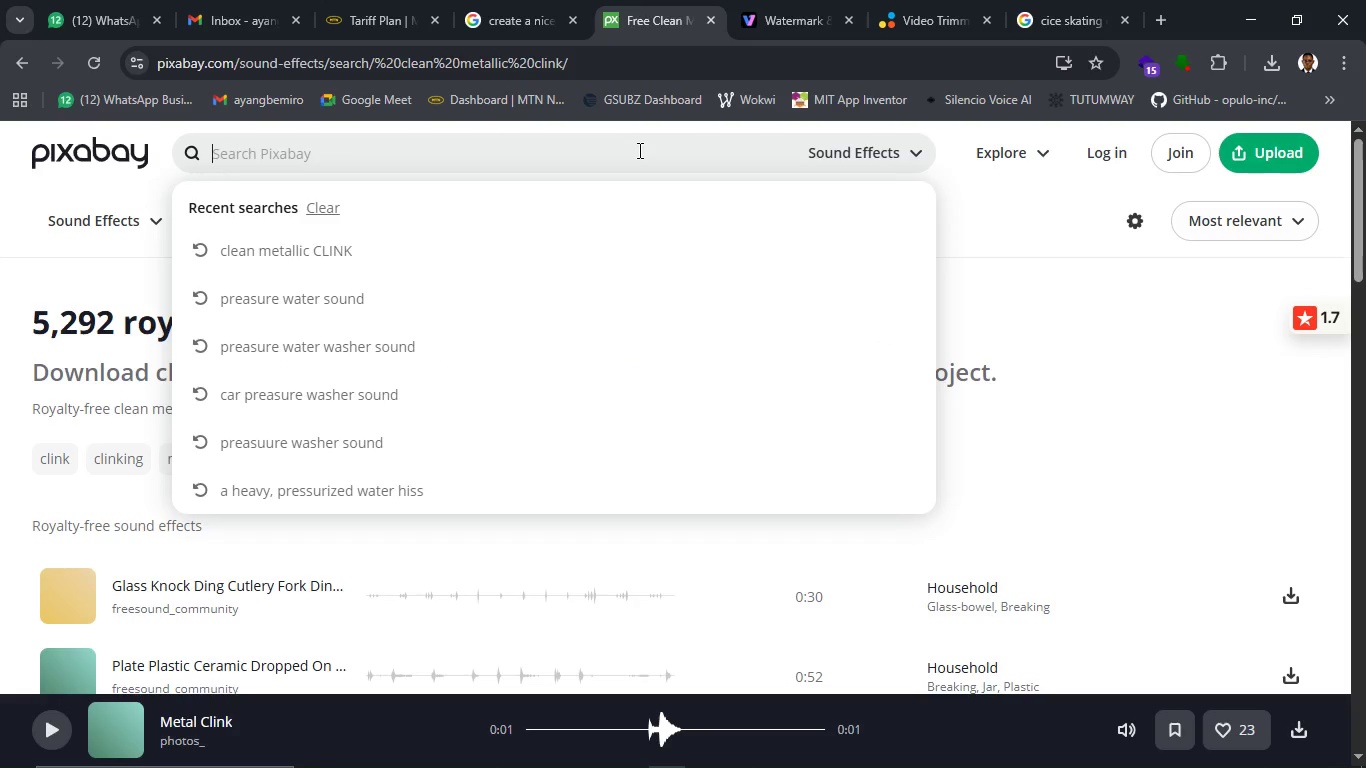 
left_click([638, 150])
 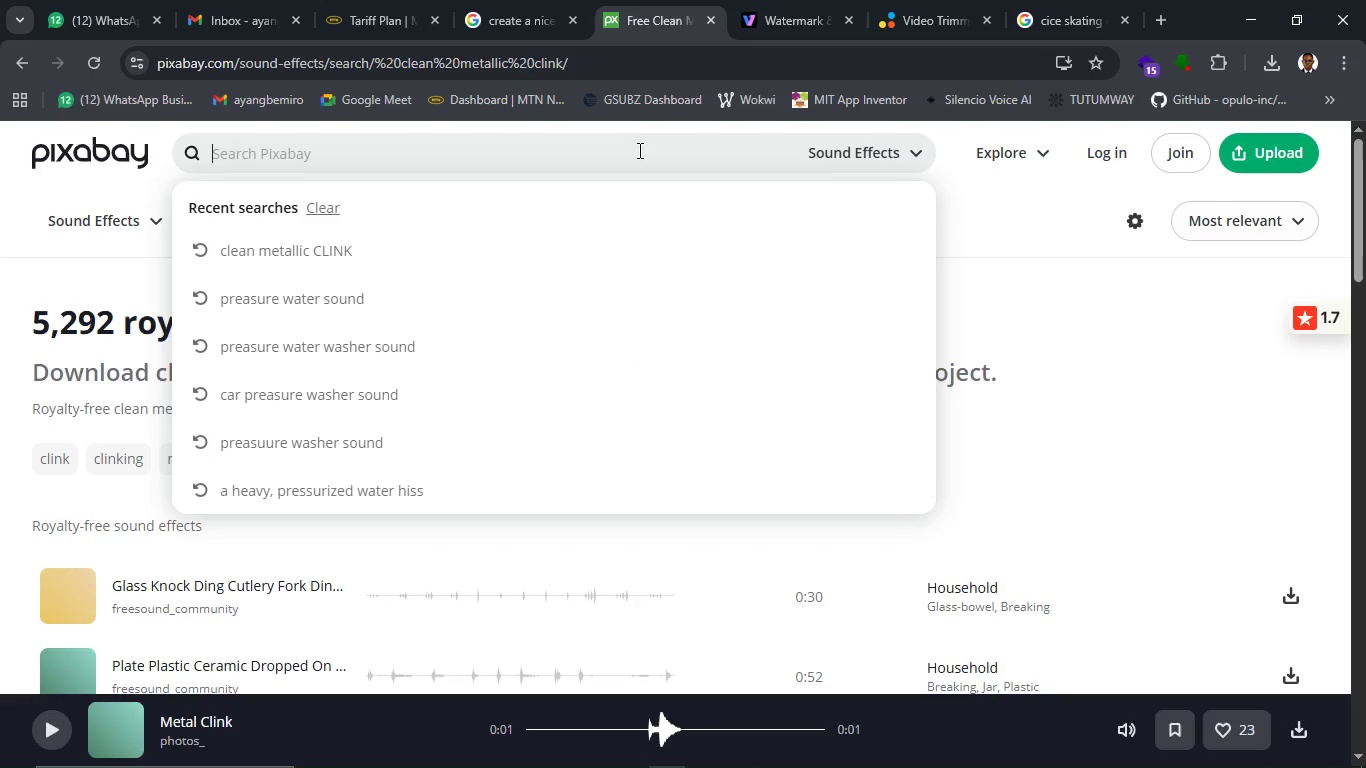 
key(Control+V)
 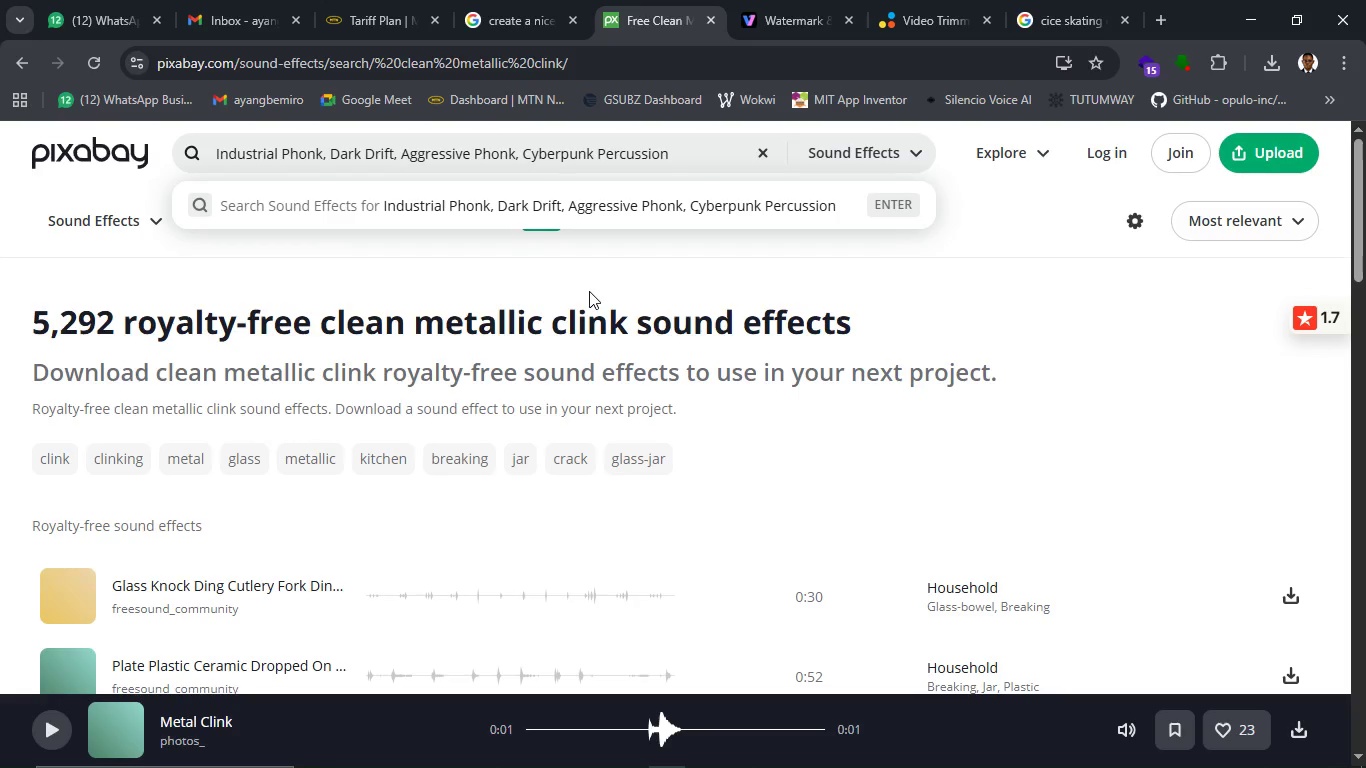 
key(Enter)
 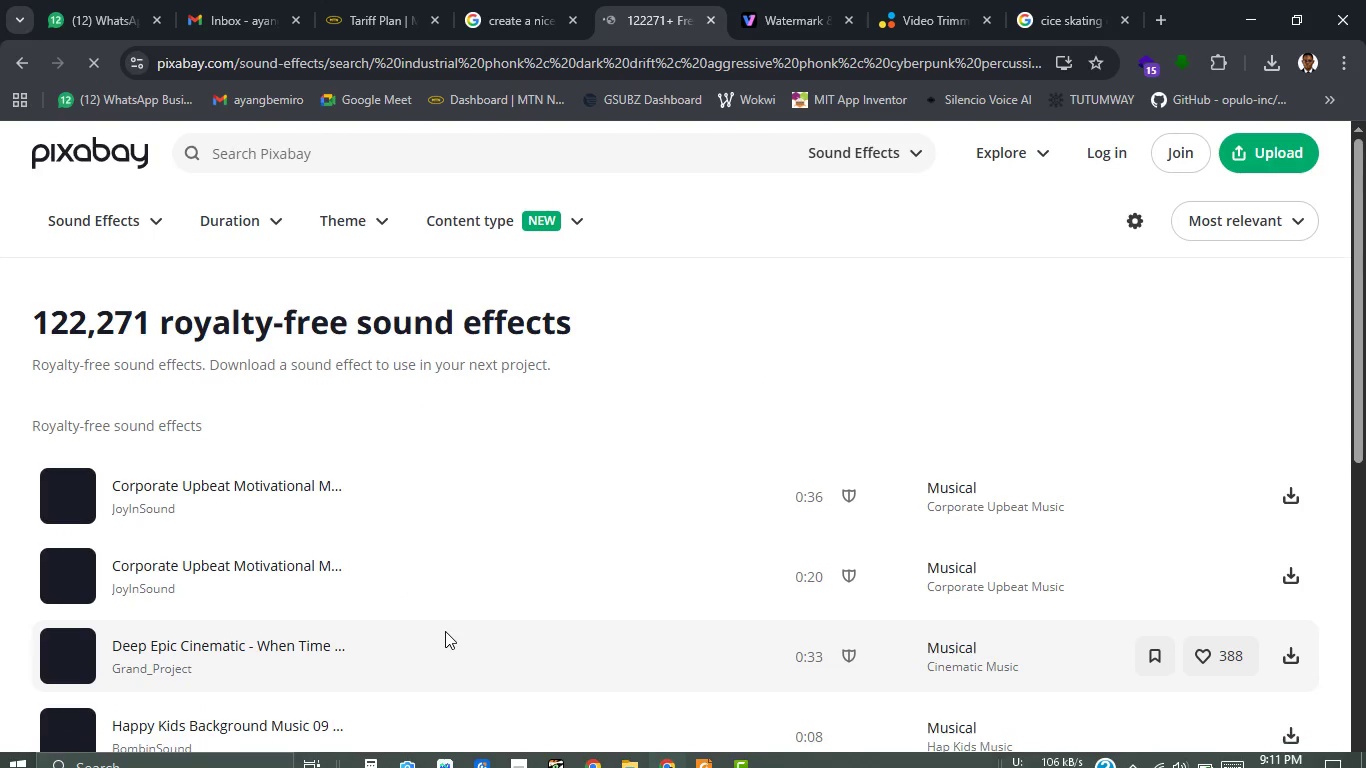 
wait(8.98)
 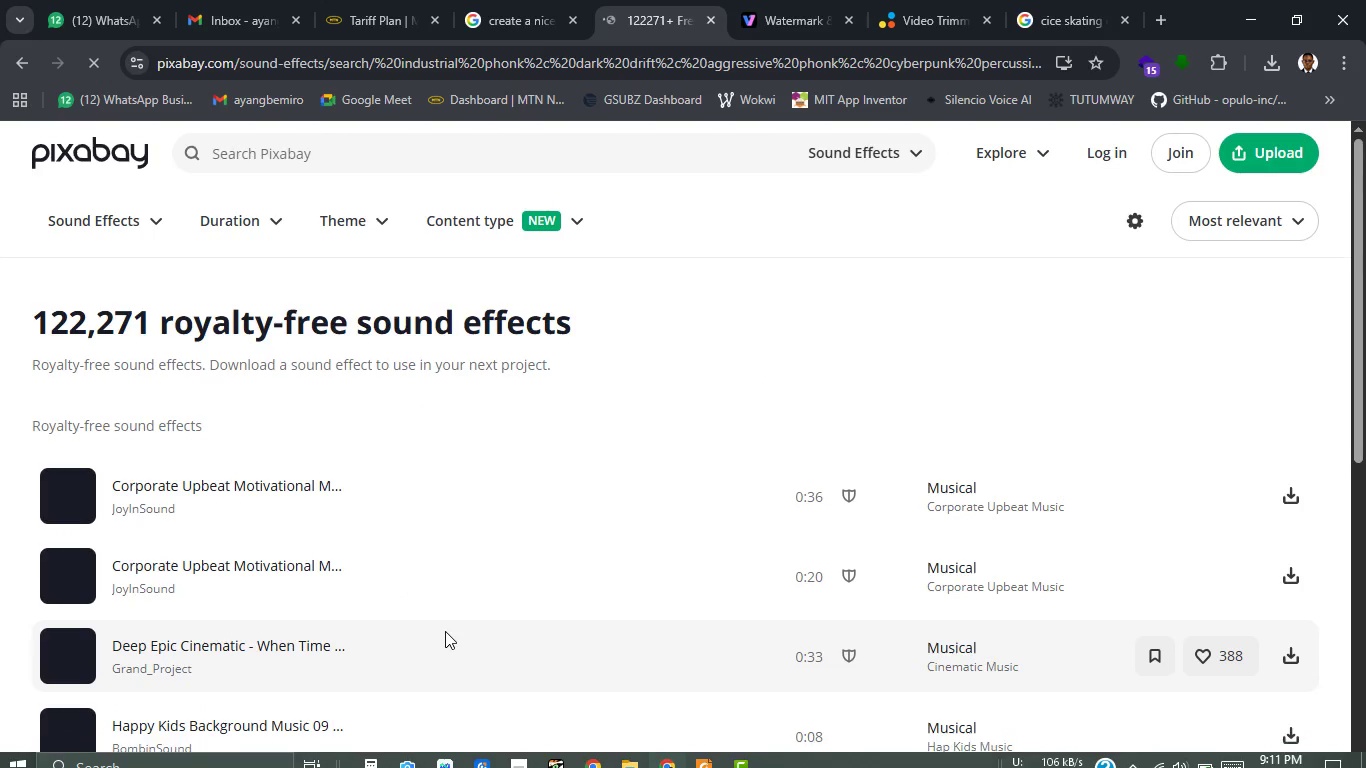 
left_click([66, 650])
 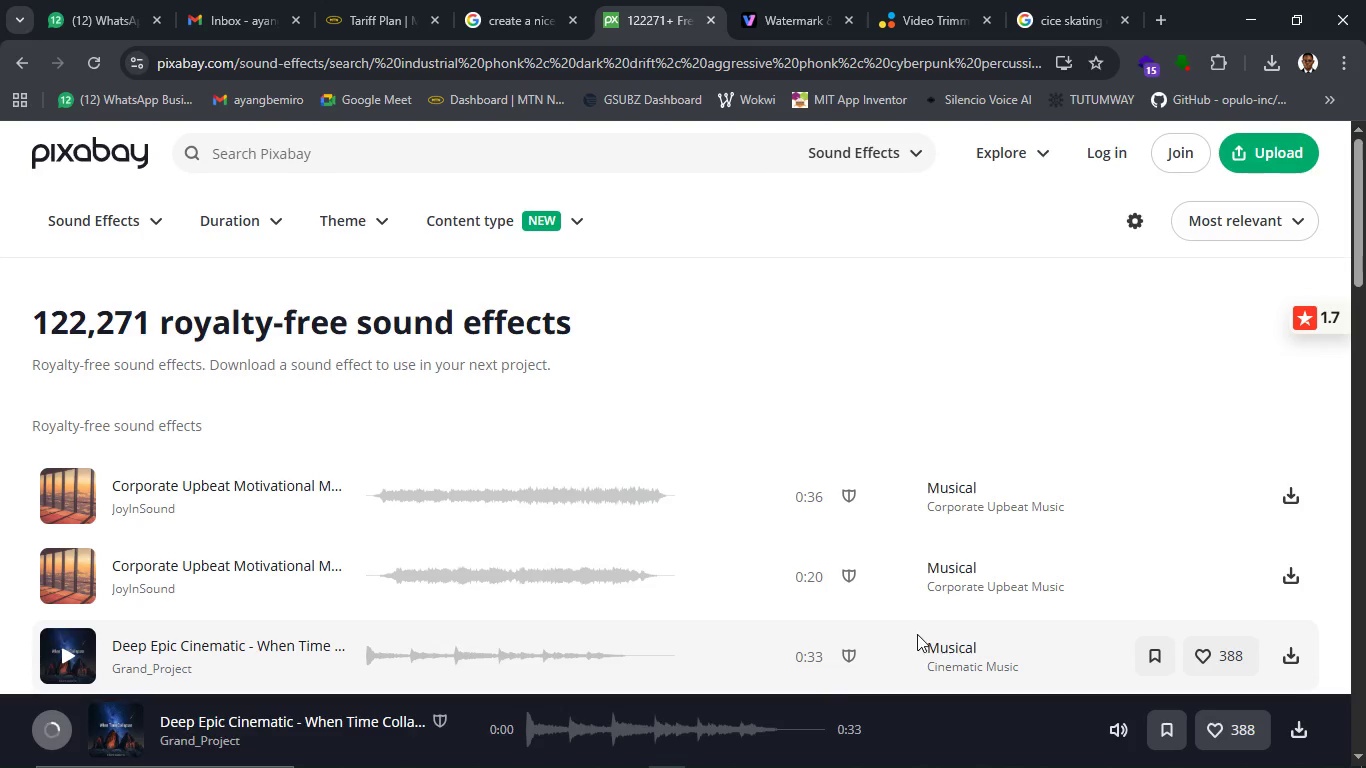 
scroll: coordinate [639, 574], scroll_direction: down, amount: 1.0
 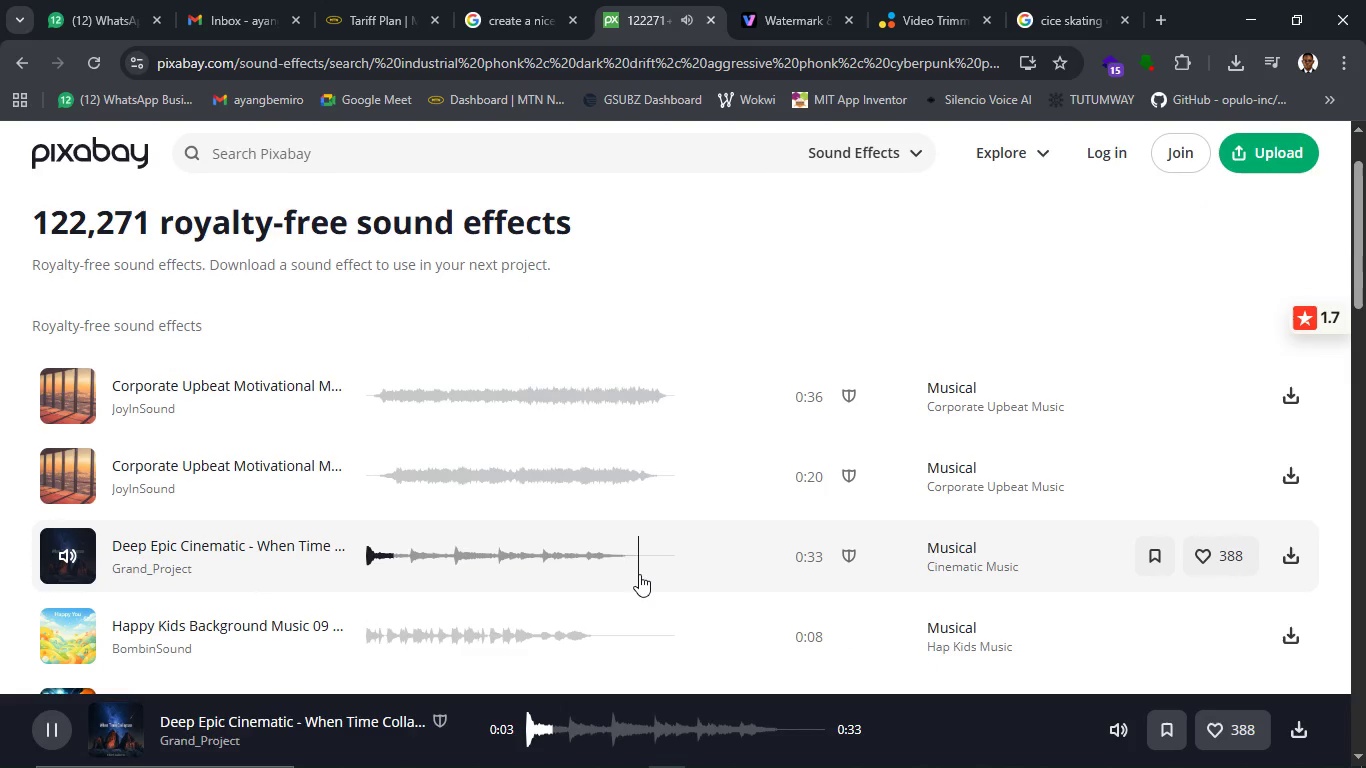 
wait(8.0)
 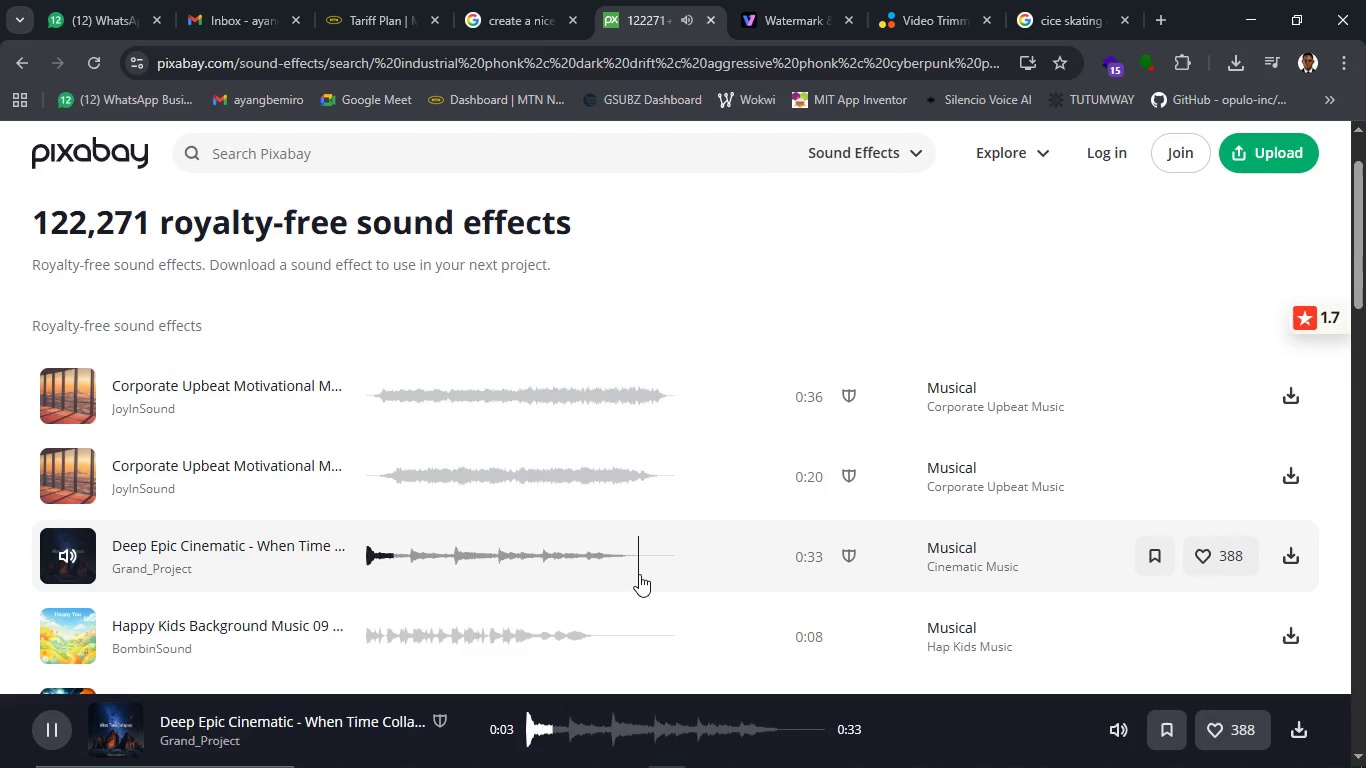 
scroll: coordinate [639, 583], scroll_direction: down, amount: 2.0
 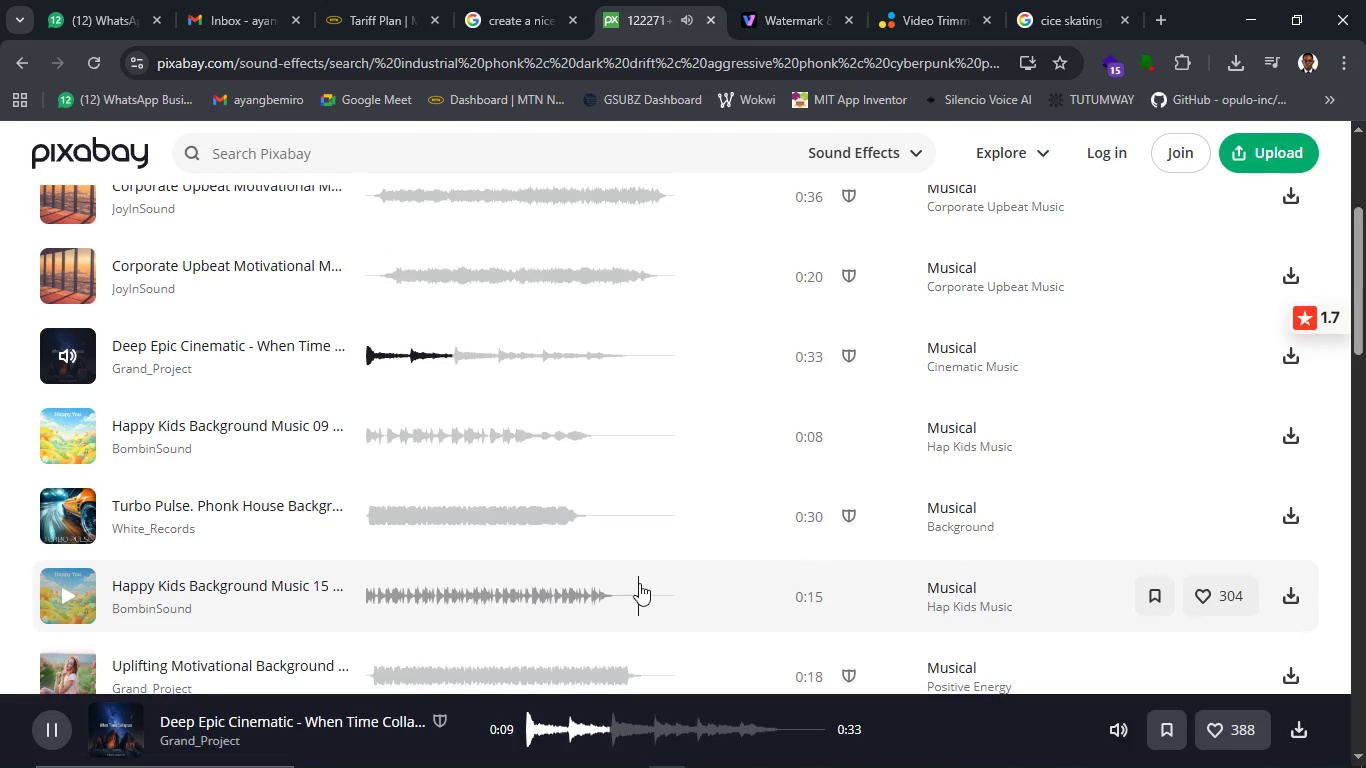 
scroll: coordinate [639, 583], scroll_direction: up, amount: 4.0
 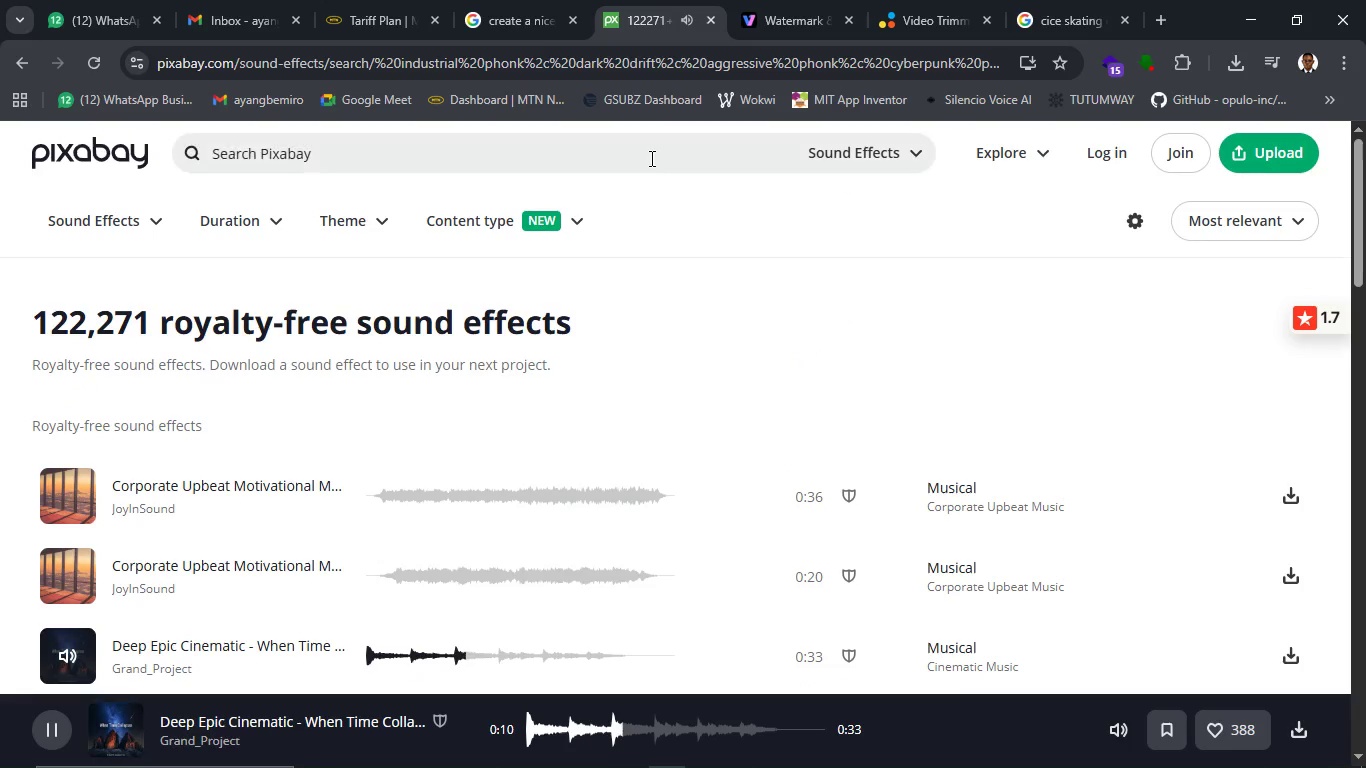 
left_click([650, 158])
 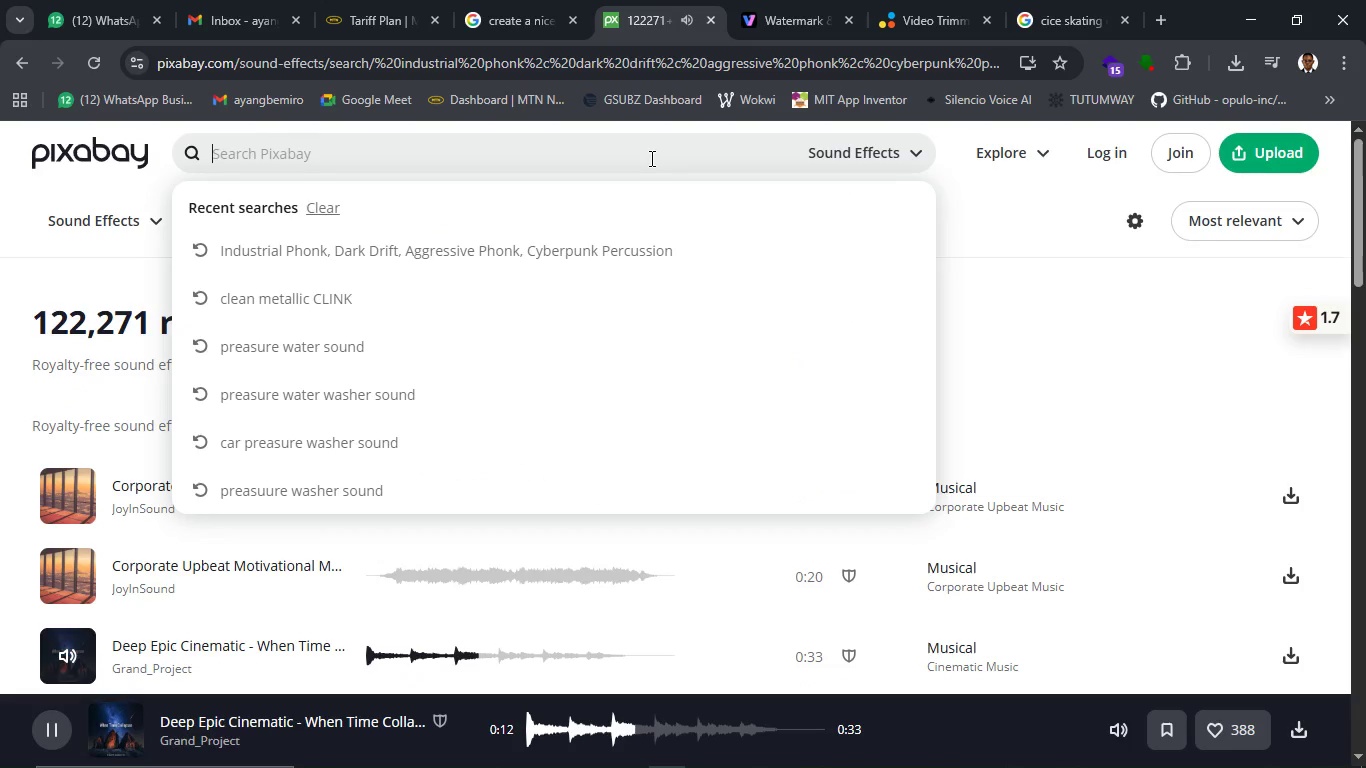 
key(Control+V)
 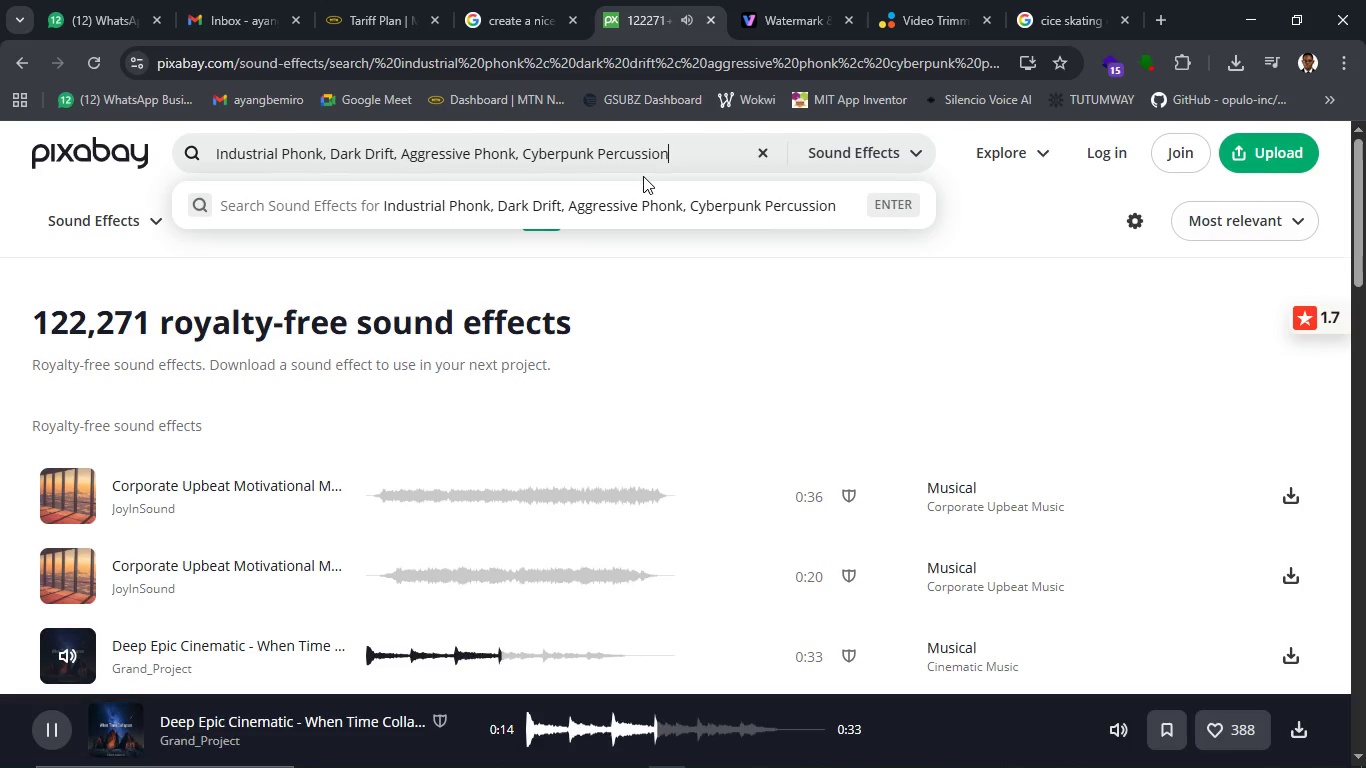 
hold_key(key=ArrowLeft, duration=1.38)
 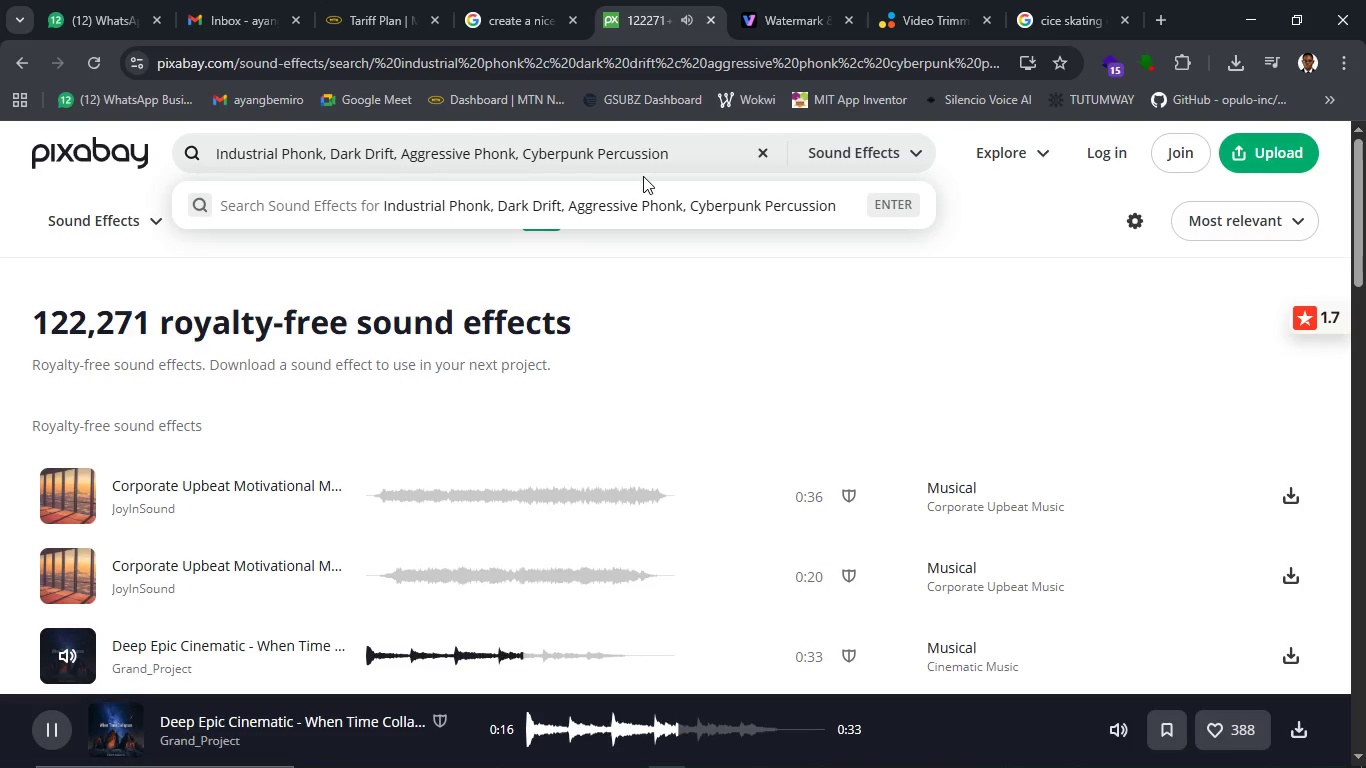 
key(ArrowRight)
 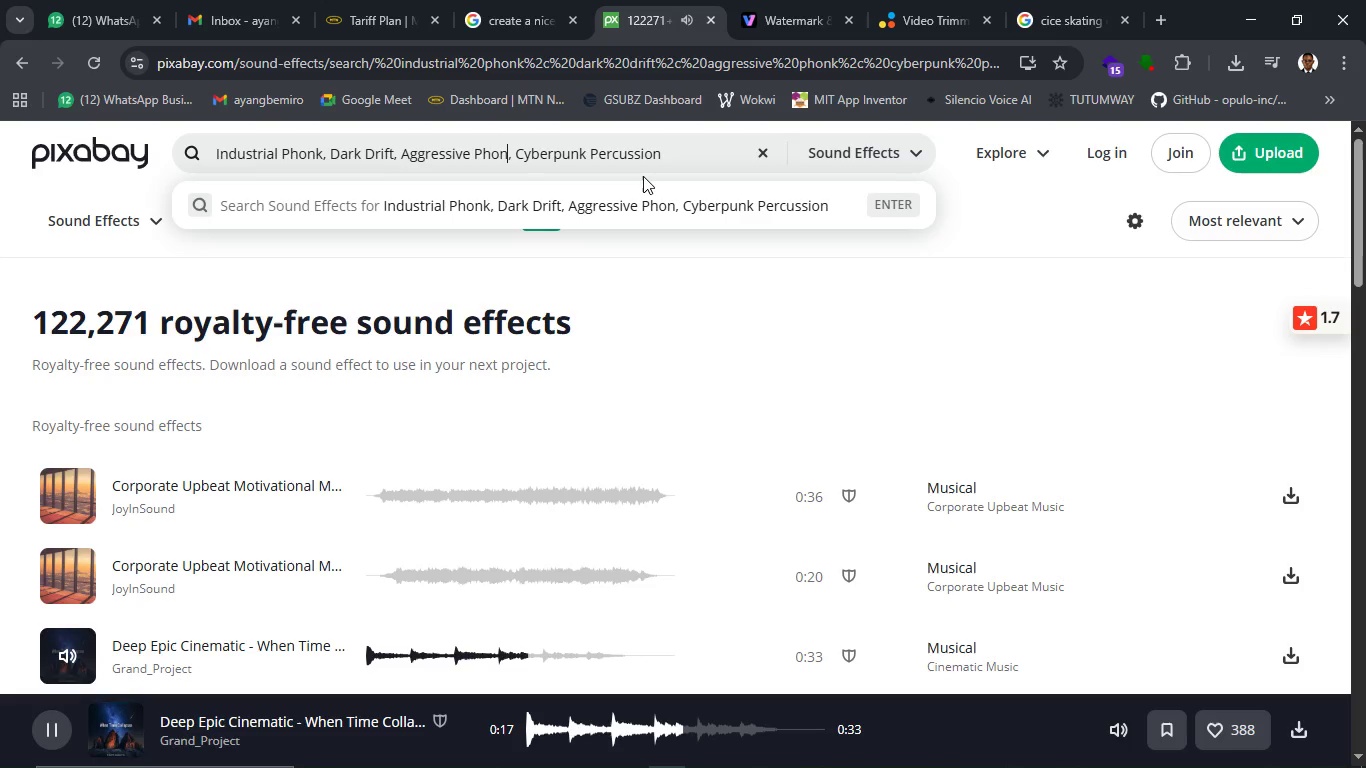 
hold_key(key=Backspace, duration=1.25)
 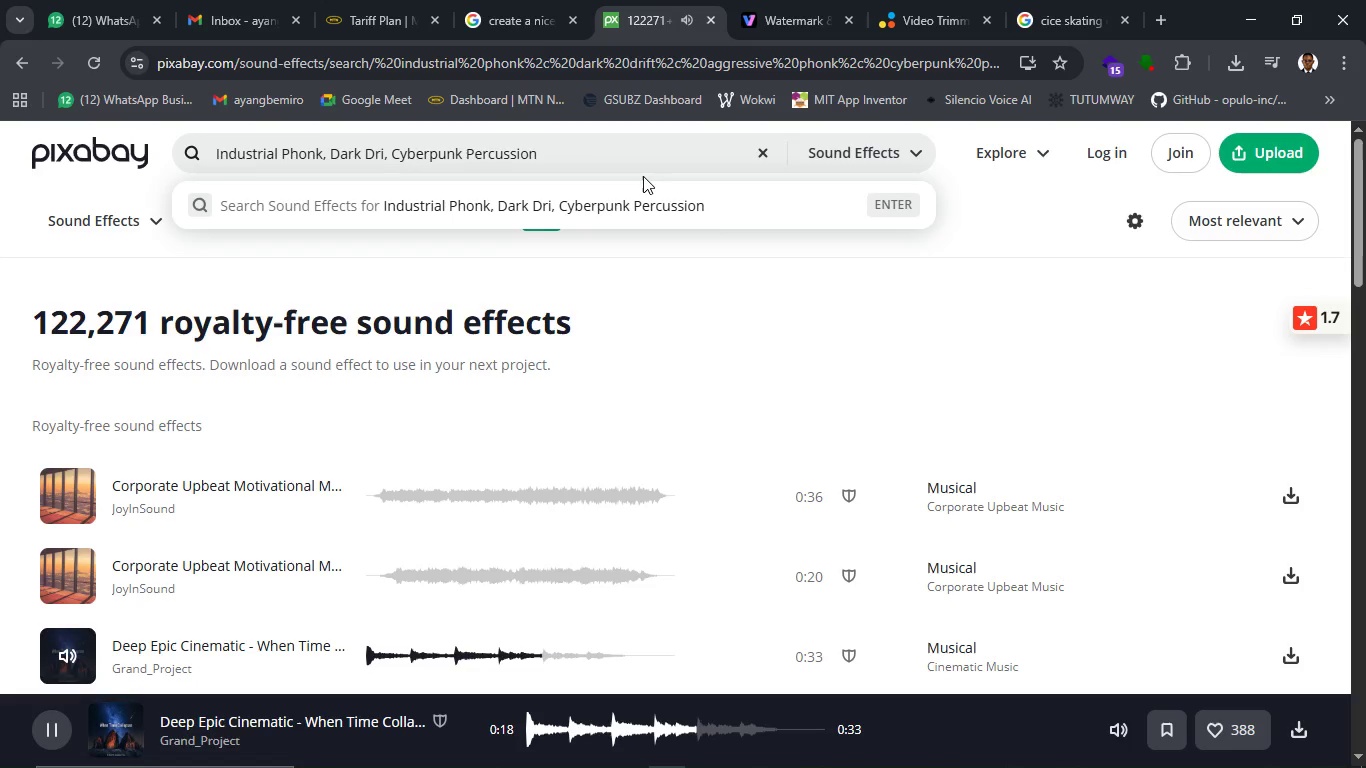 
key(Backspace)
 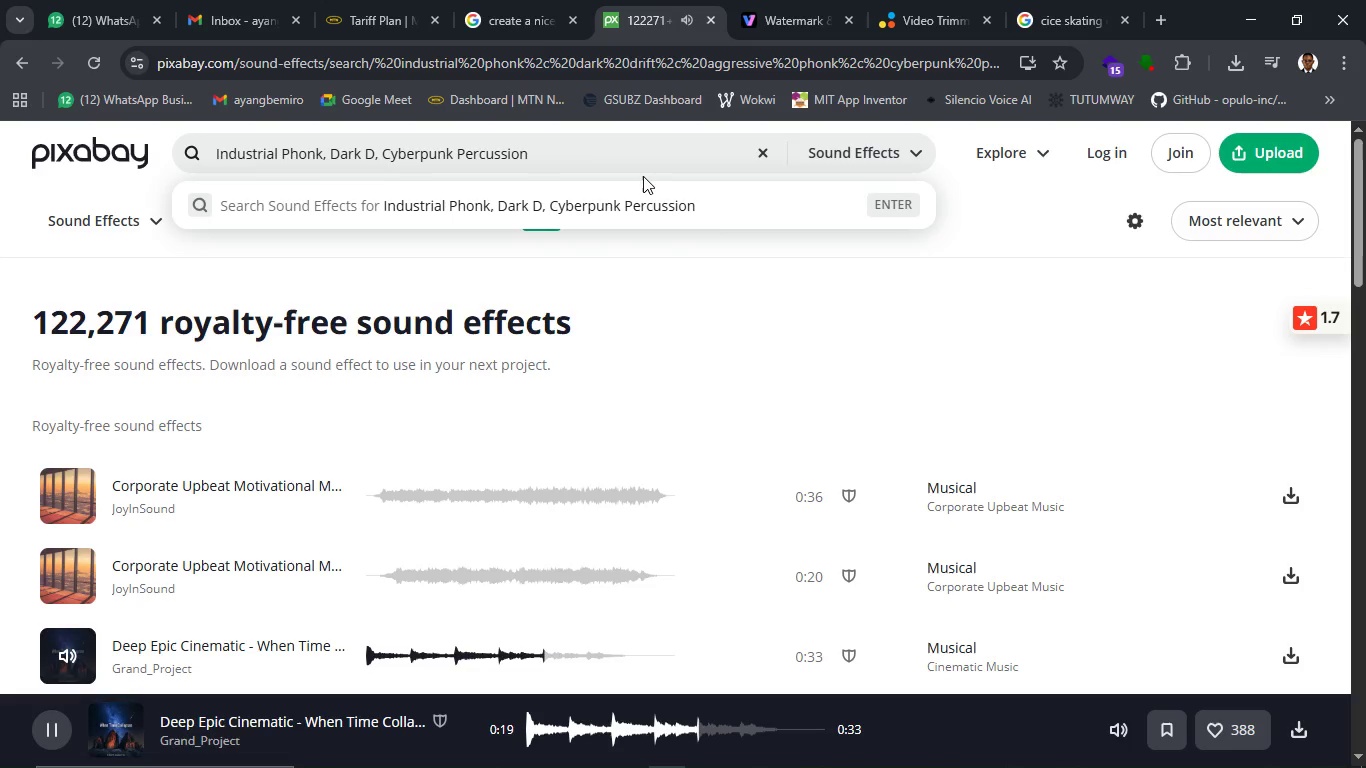 
key(Backspace)
 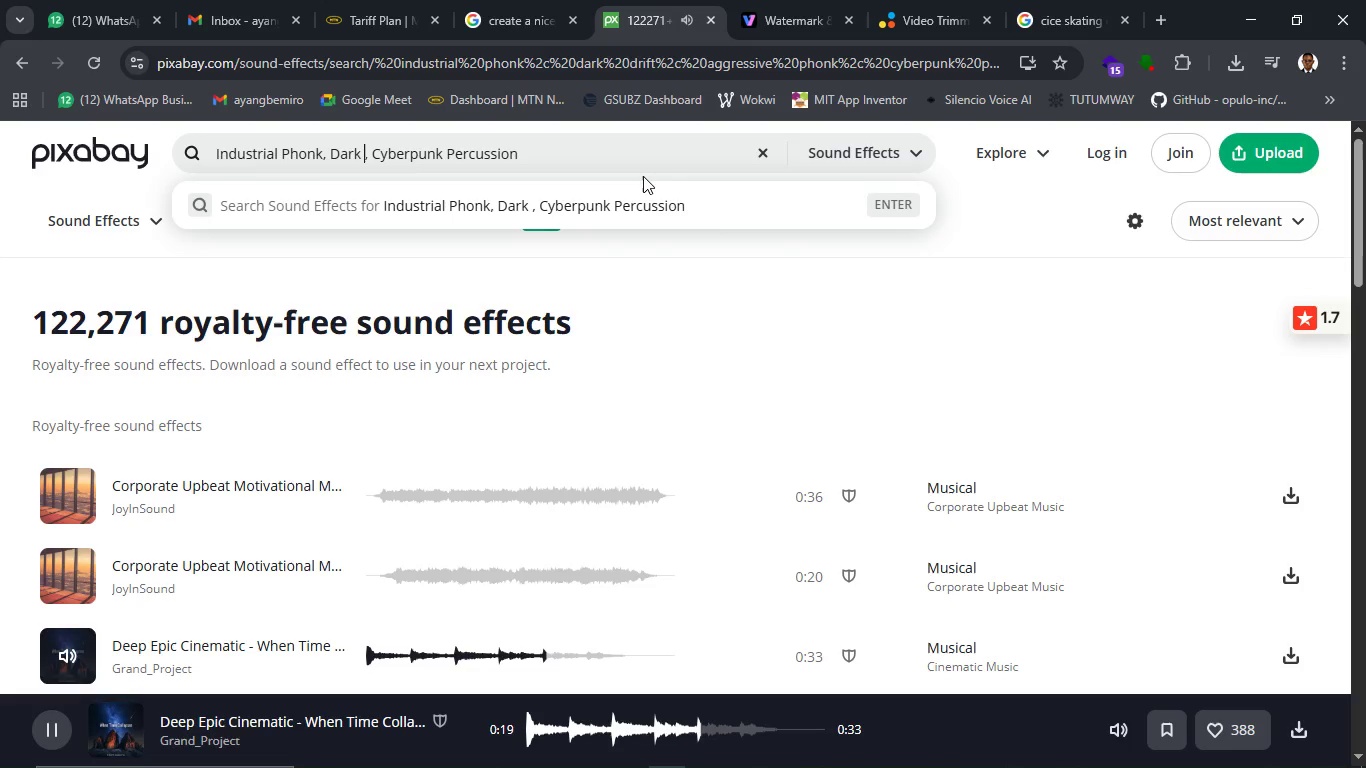 
key(Backspace)
 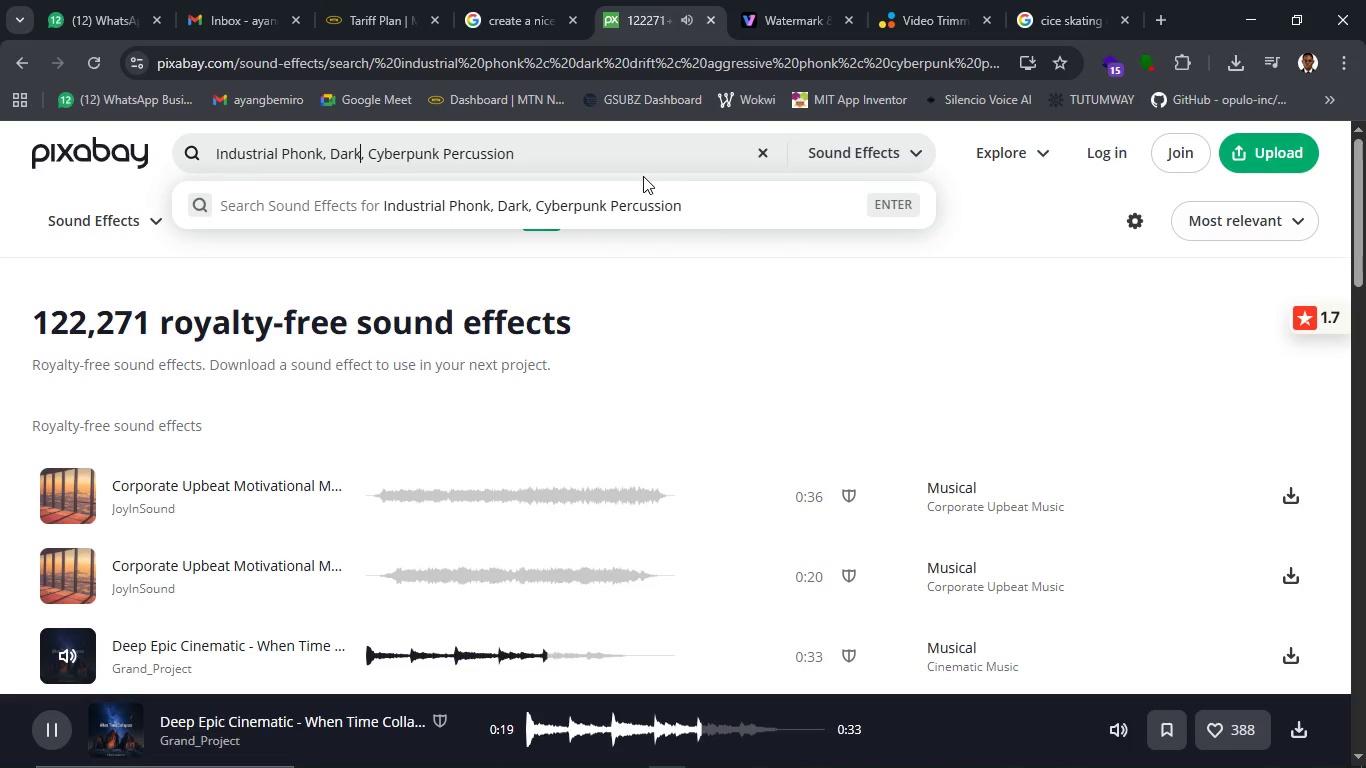 
key(Backspace)
 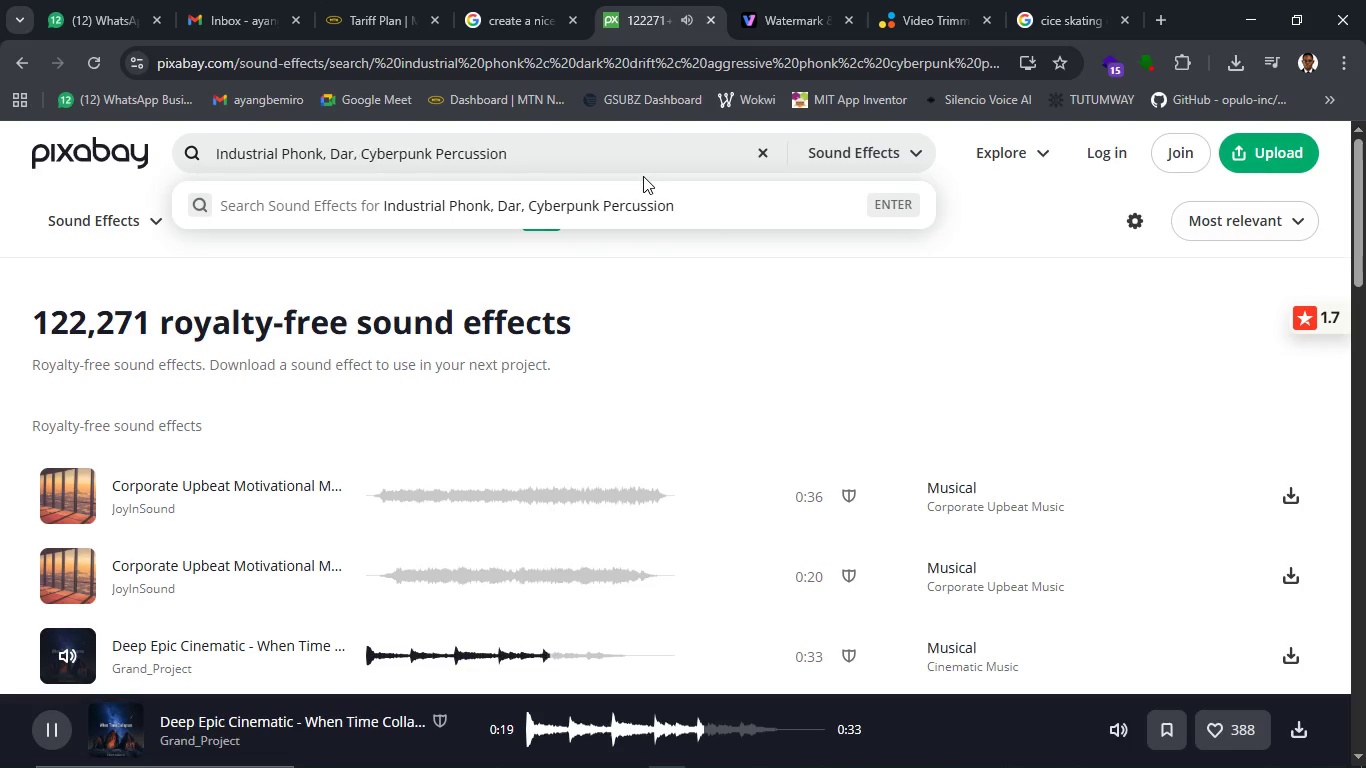 
key(Backspace)
 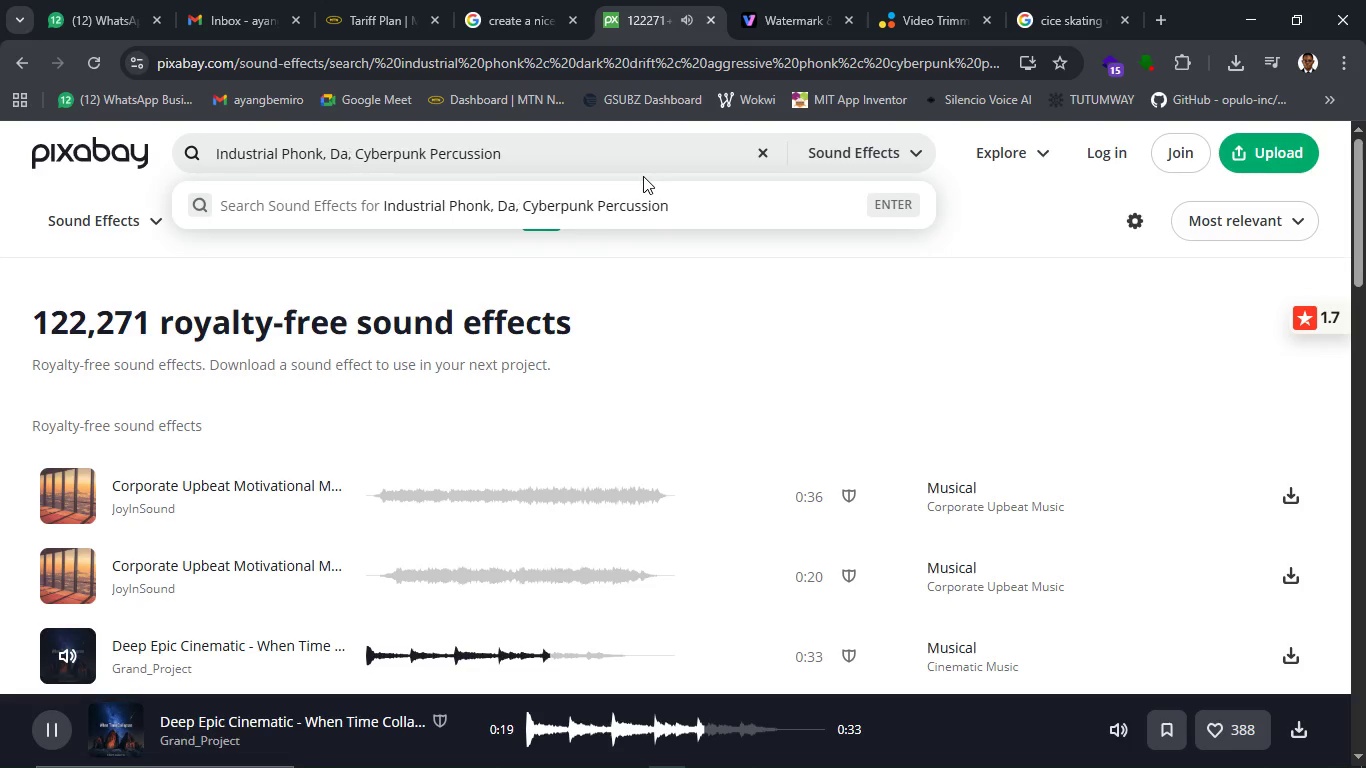 
key(Backspace)
 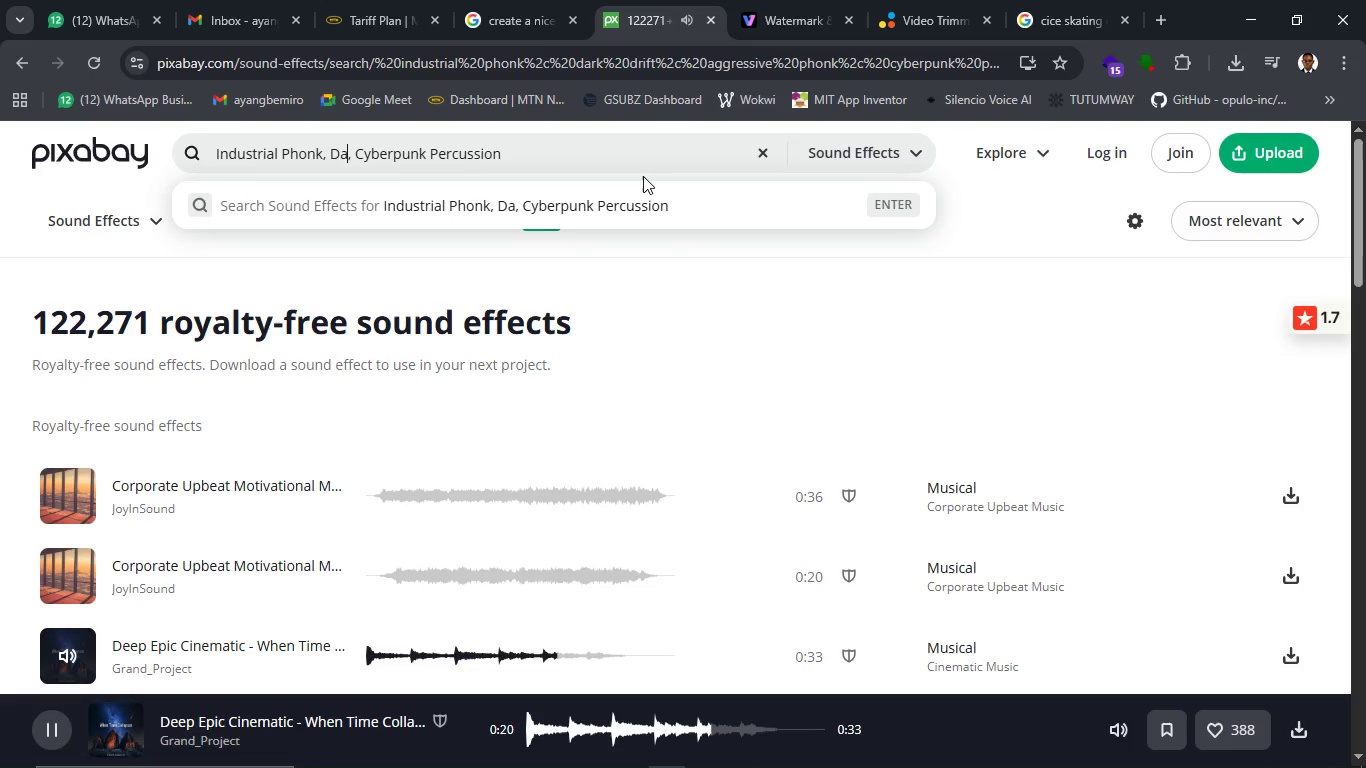 
key(Backspace)
 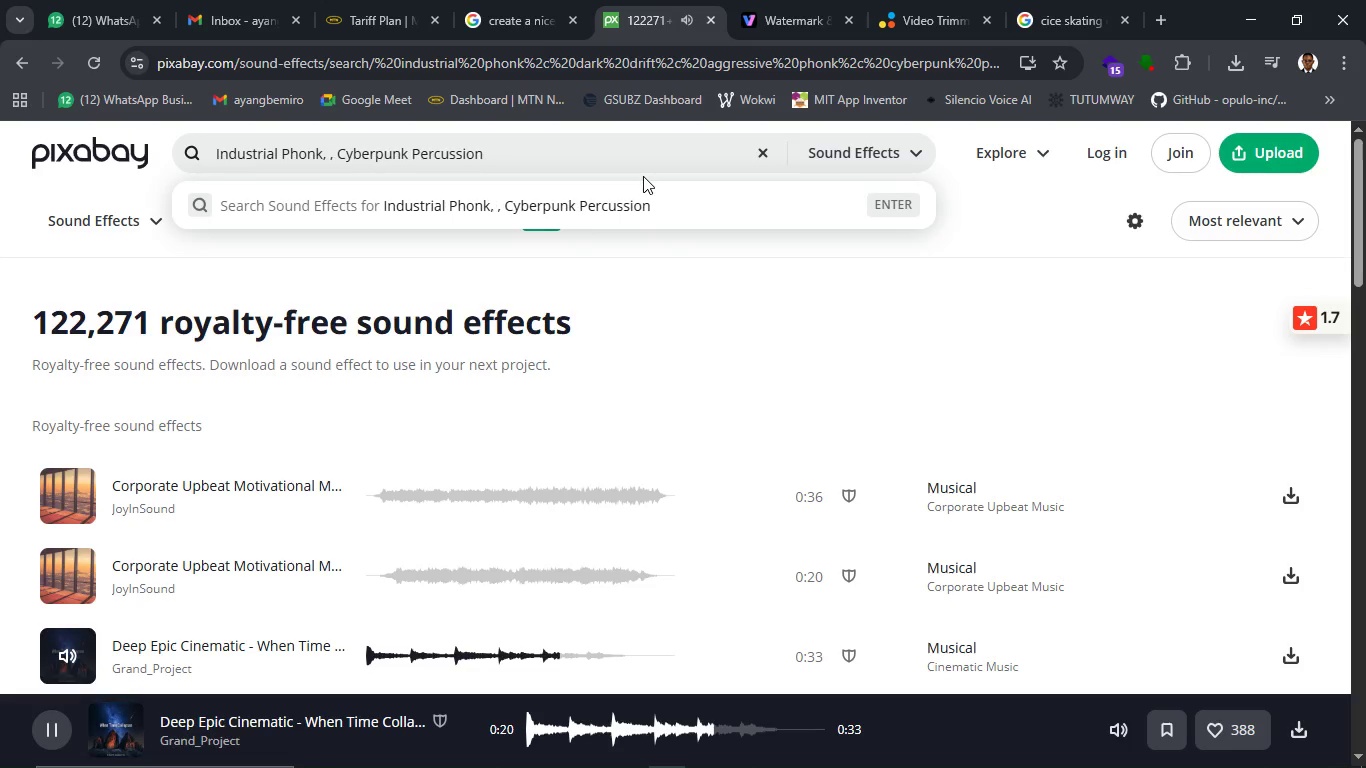 
key(Backspace)
 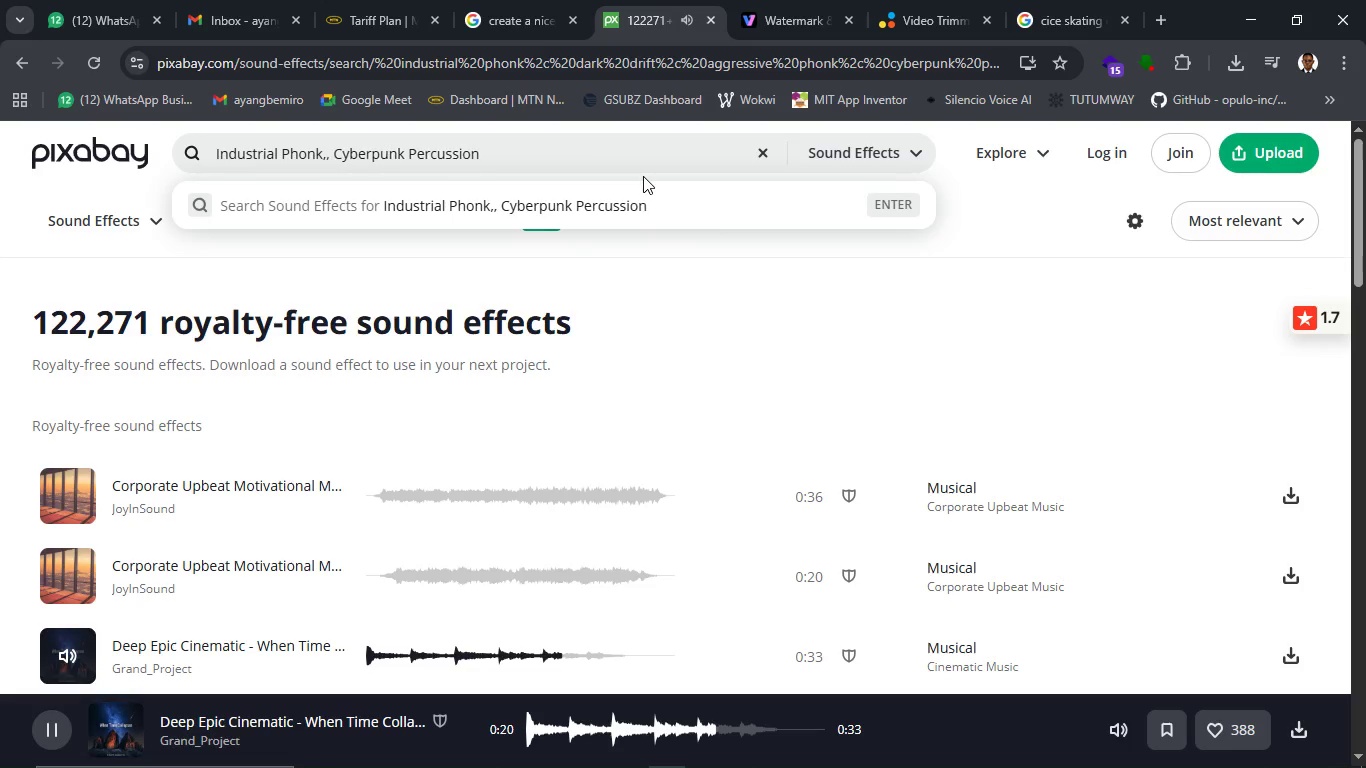 
key(Backspace)
 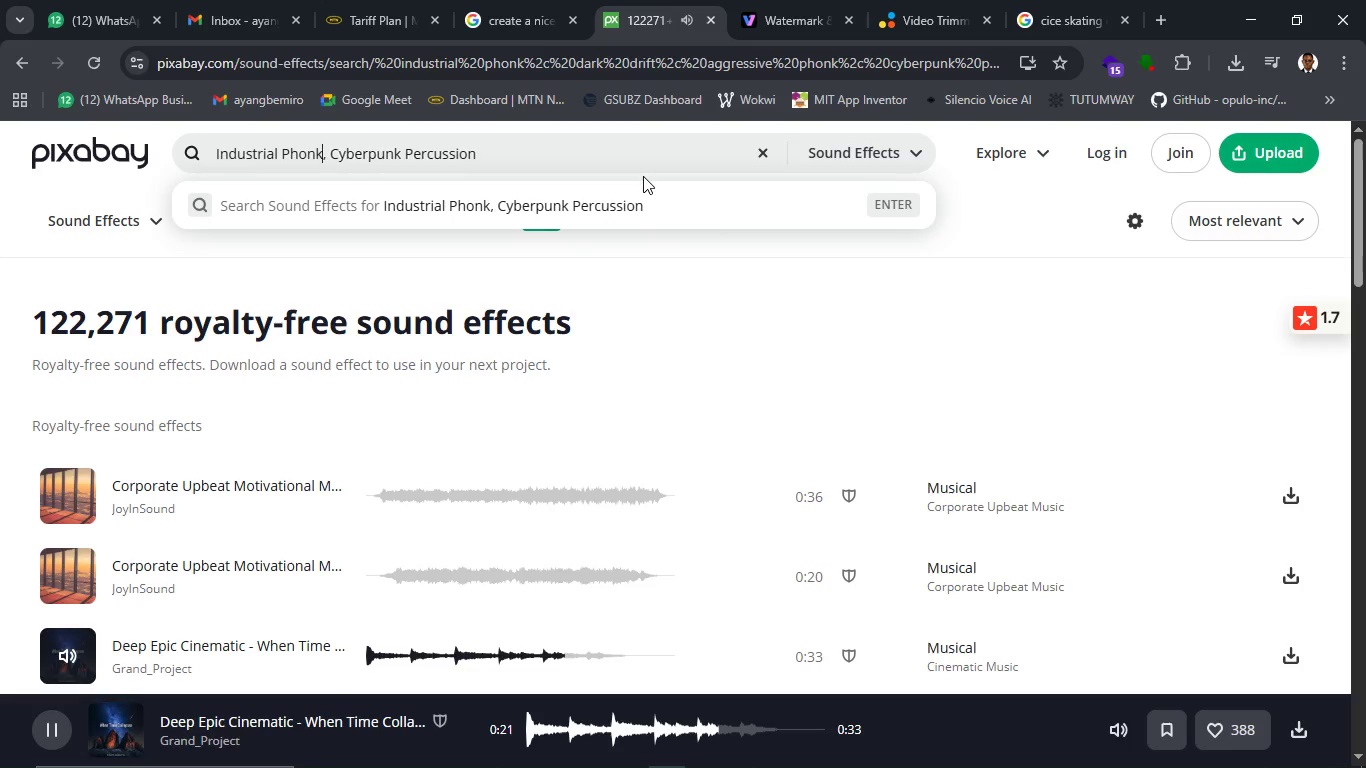 
key(Backspace)
 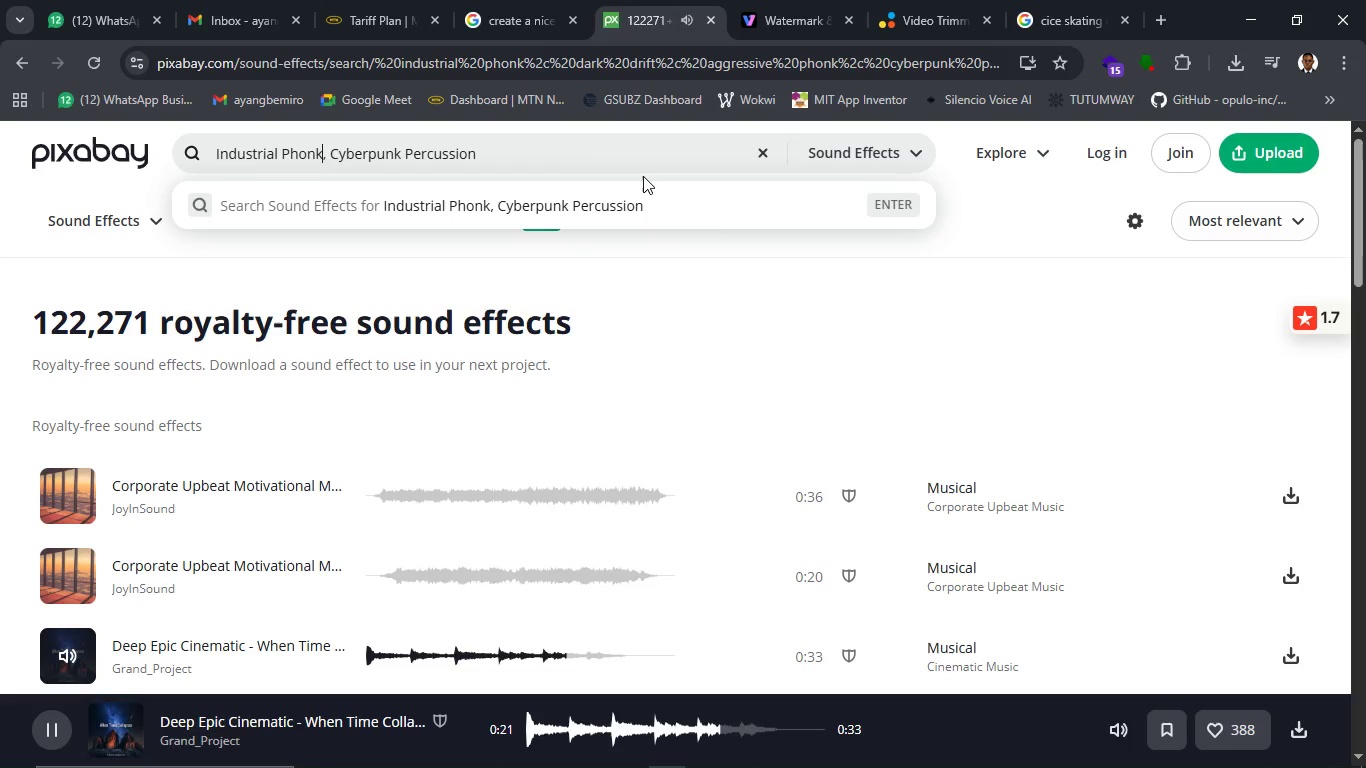 
key(Enter)
 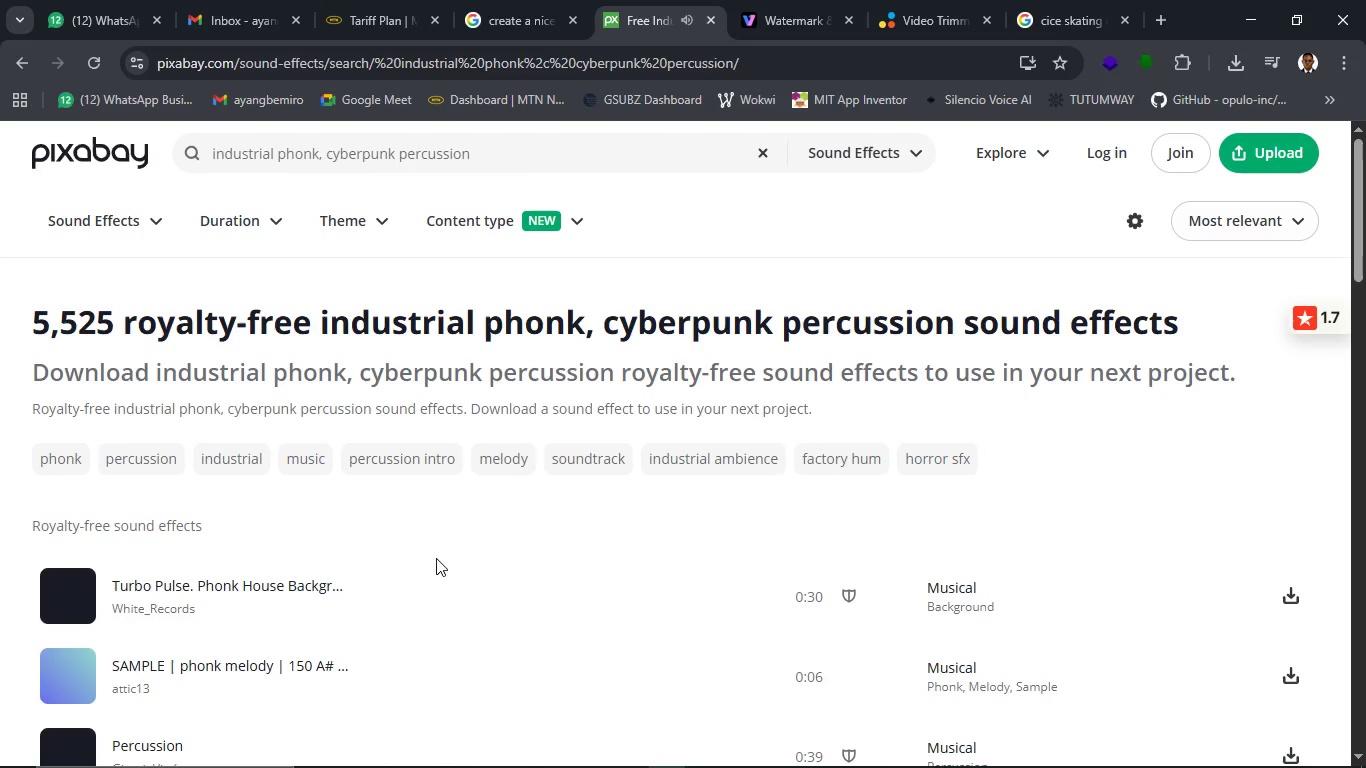 
scroll: coordinate [436, 558], scroll_direction: down, amount: 2.0
 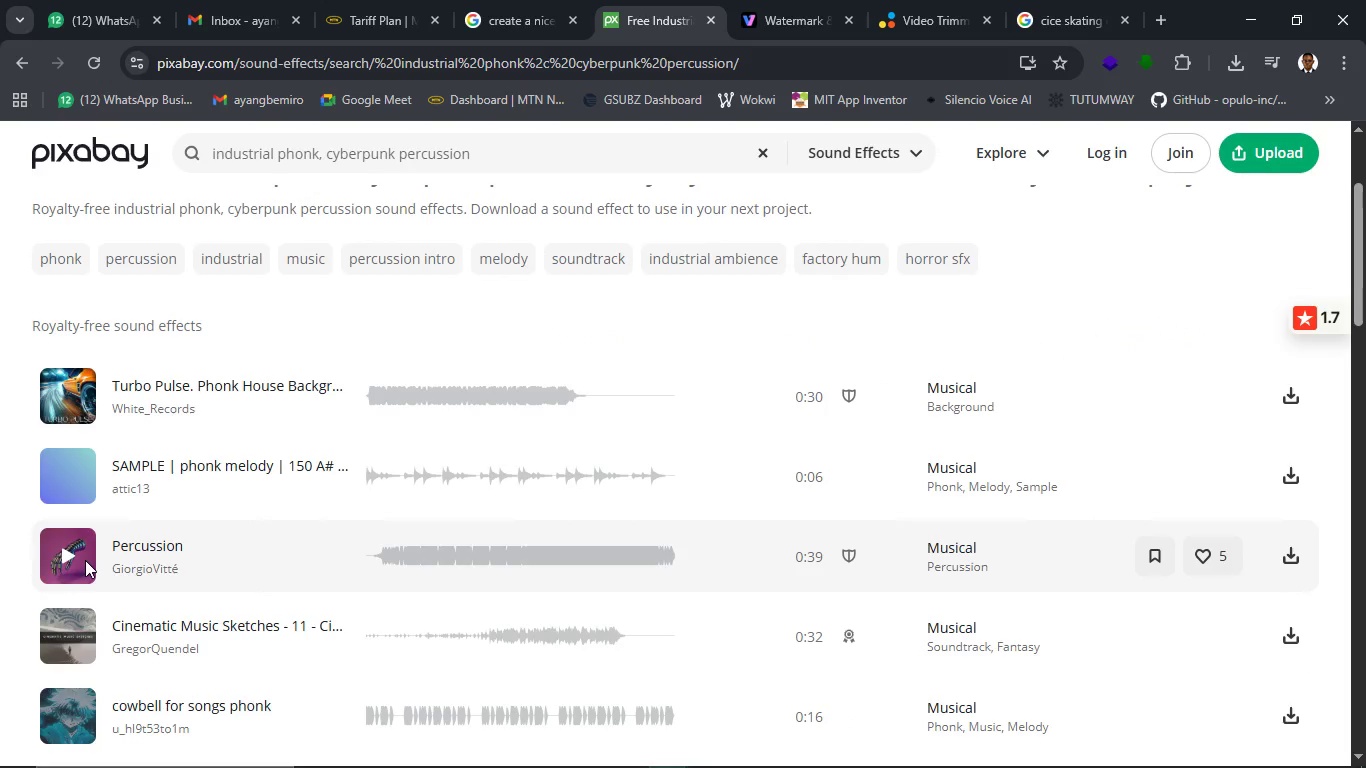 
left_click([72, 559])
 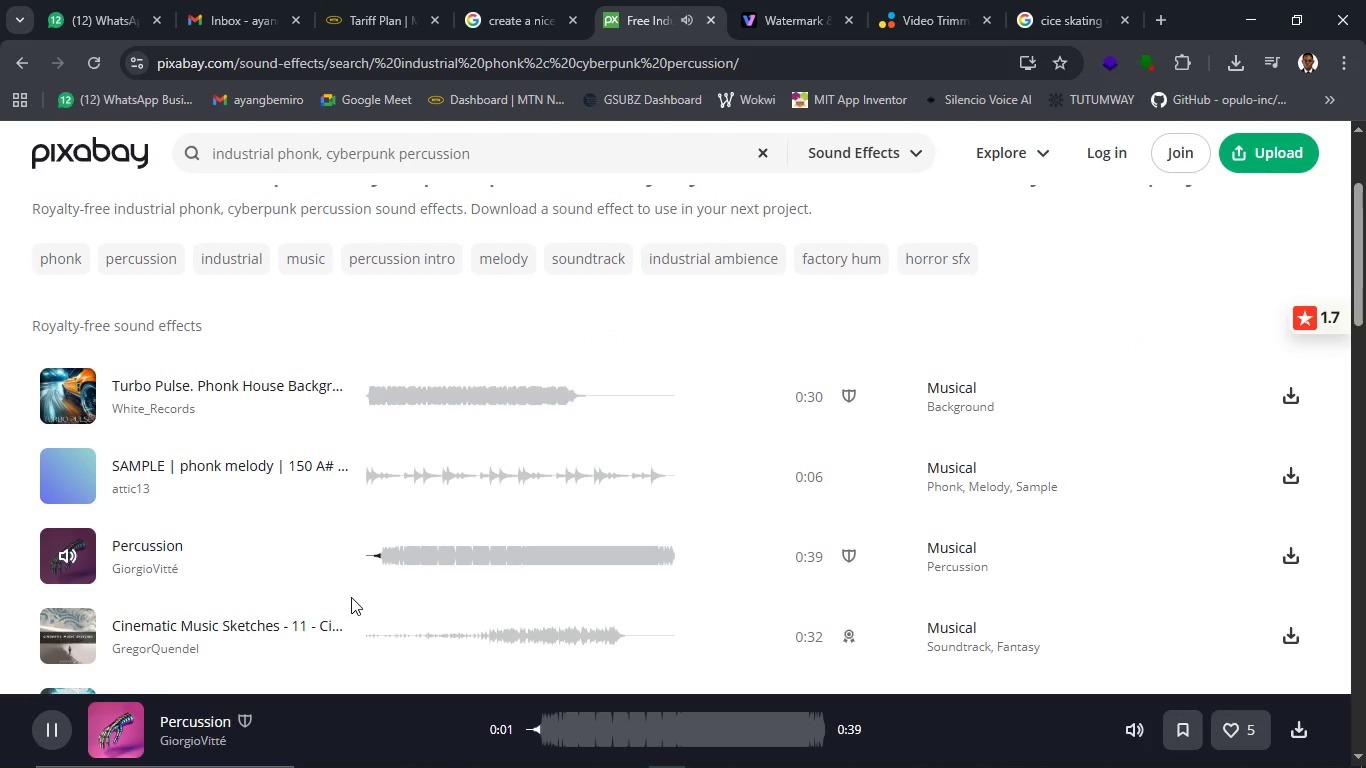 
scroll: coordinate [351, 597], scroll_direction: down, amount: 2.0
 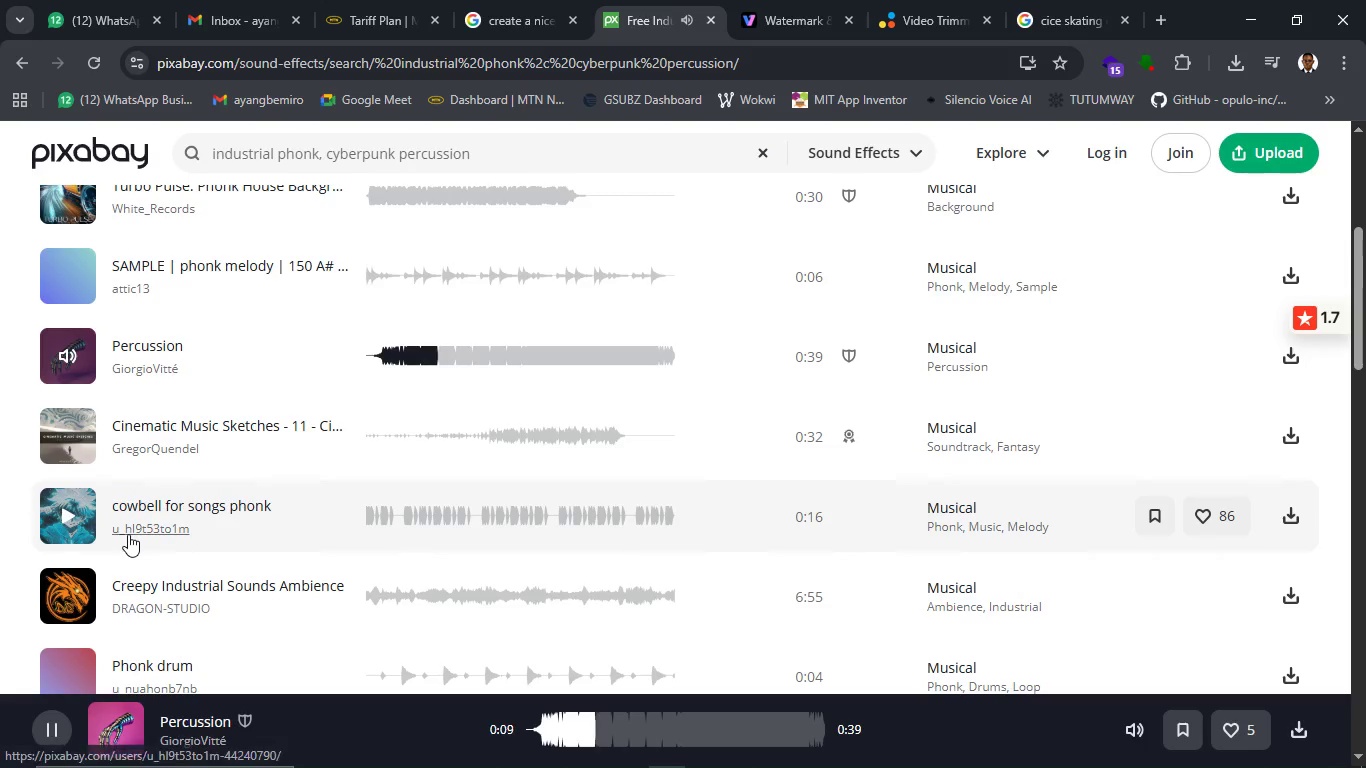 
wait(7.46)
 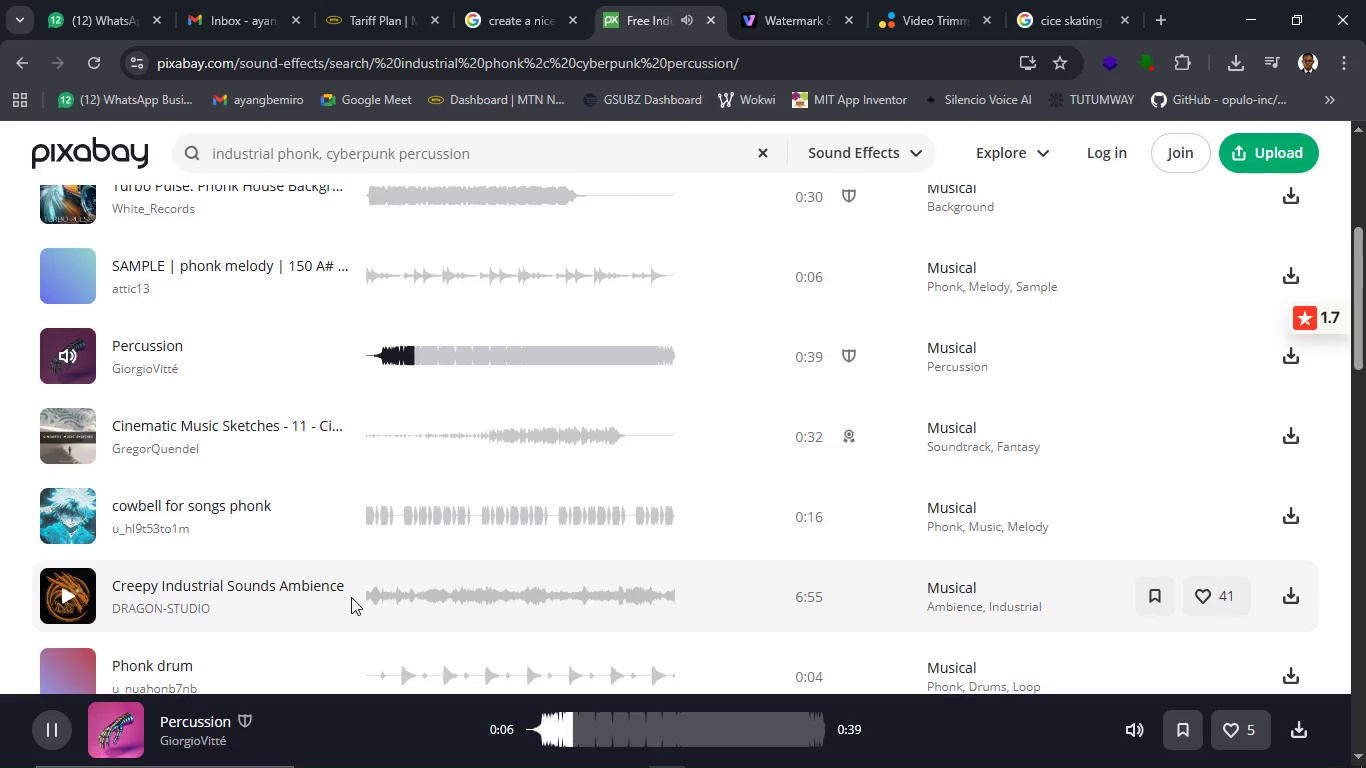 
left_click([56, 506])
 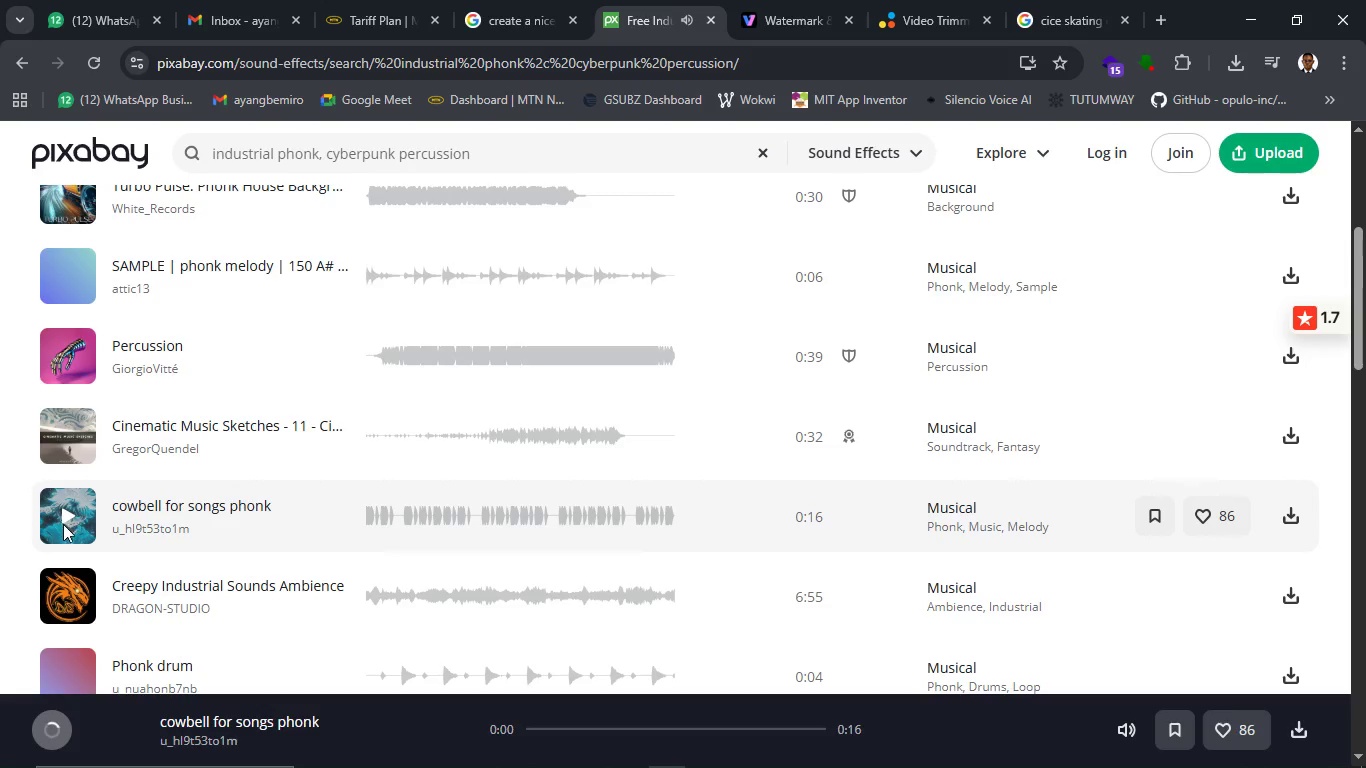 
mouse_move([96, 576])
 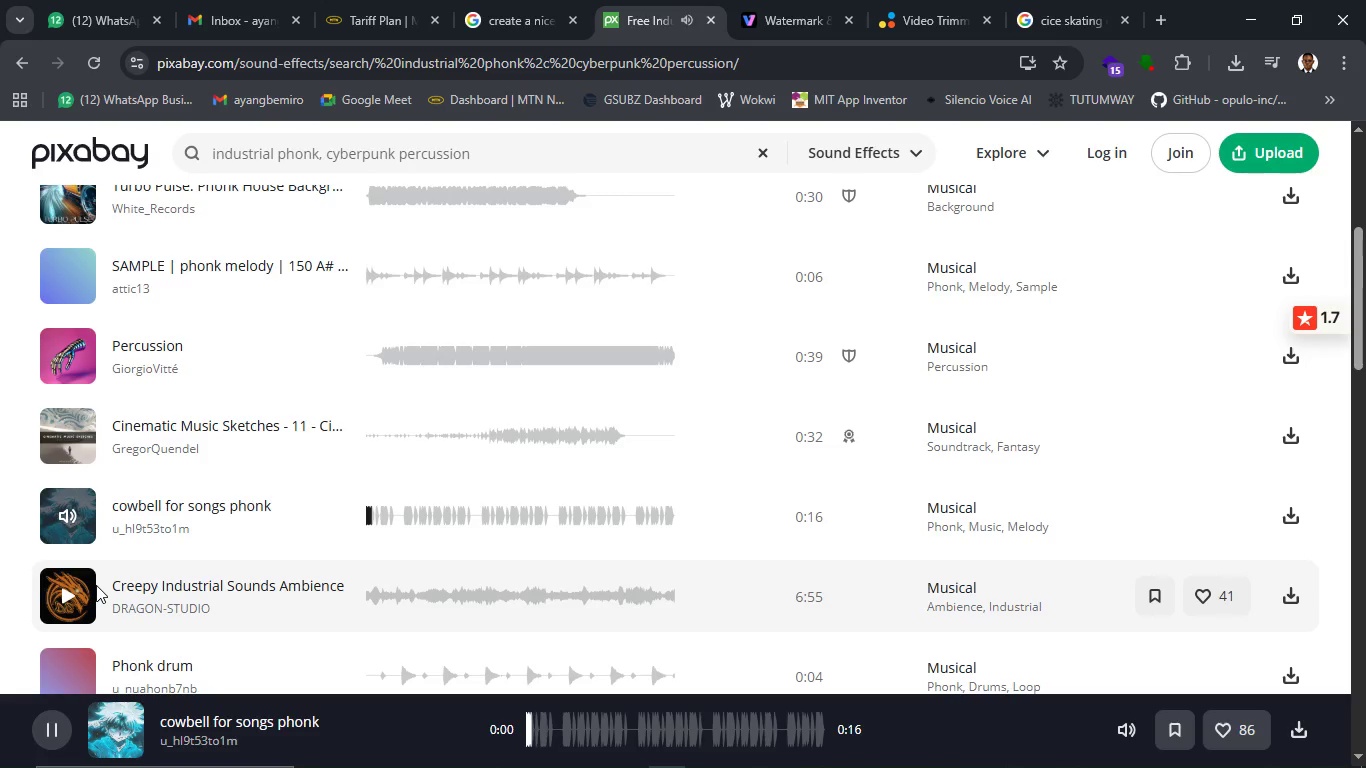 
mouse_move([120, 577])
 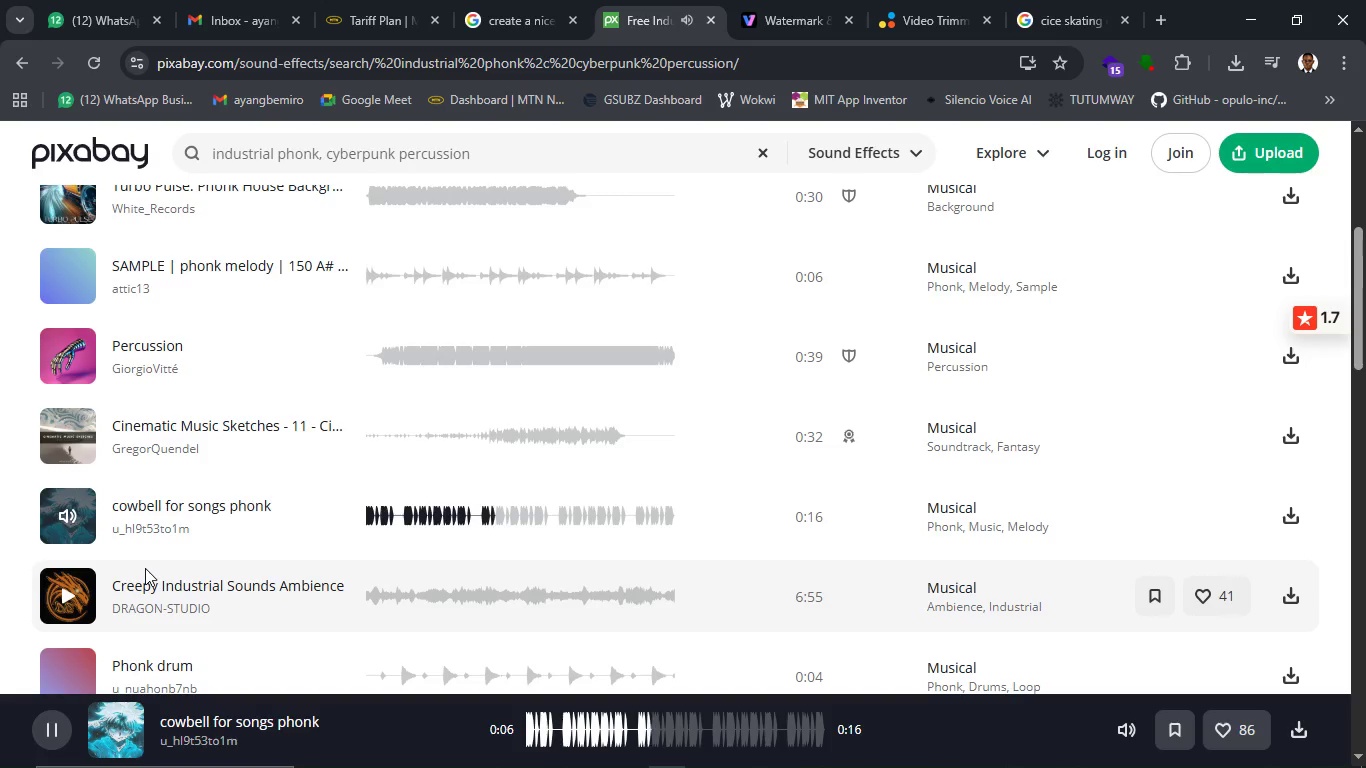 
wait(7.79)
 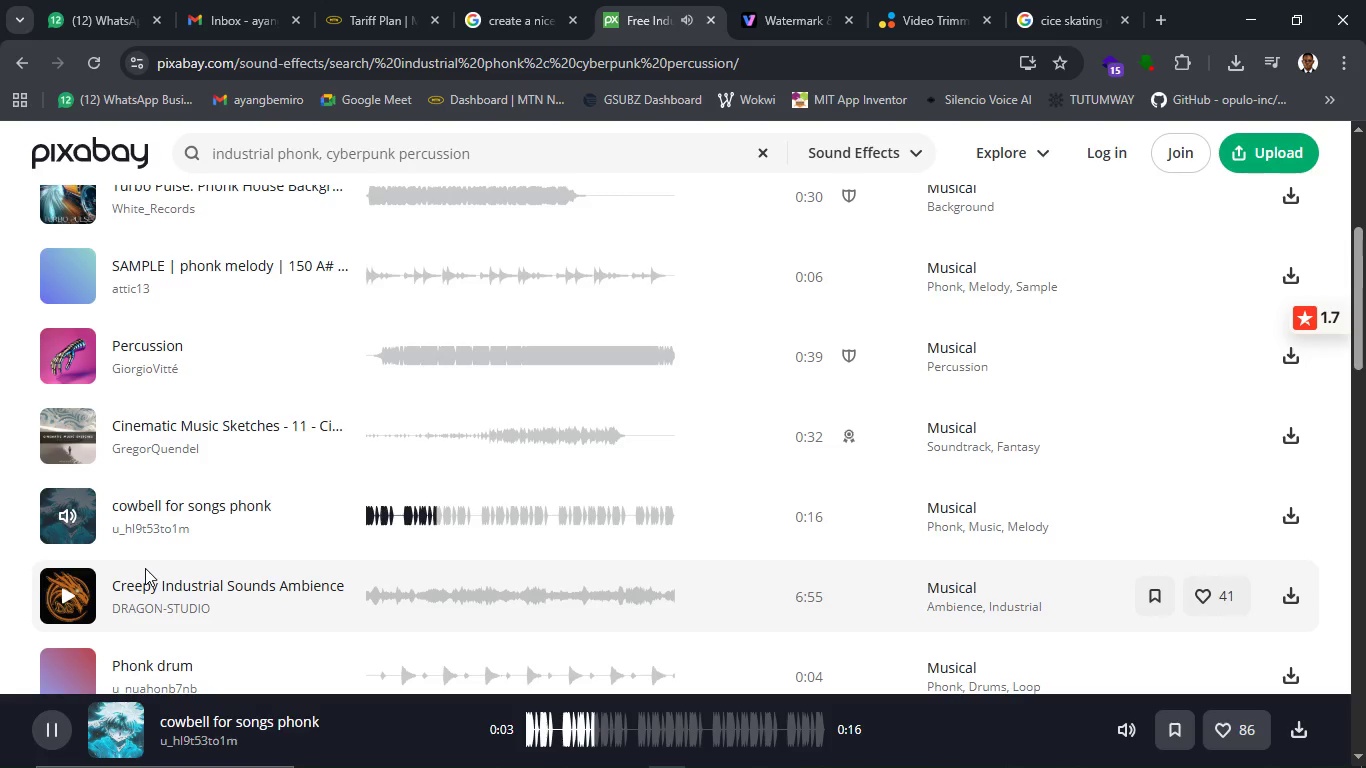 
scroll: coordinate [304, 534], scroll_direction: down, amount: 2.0
 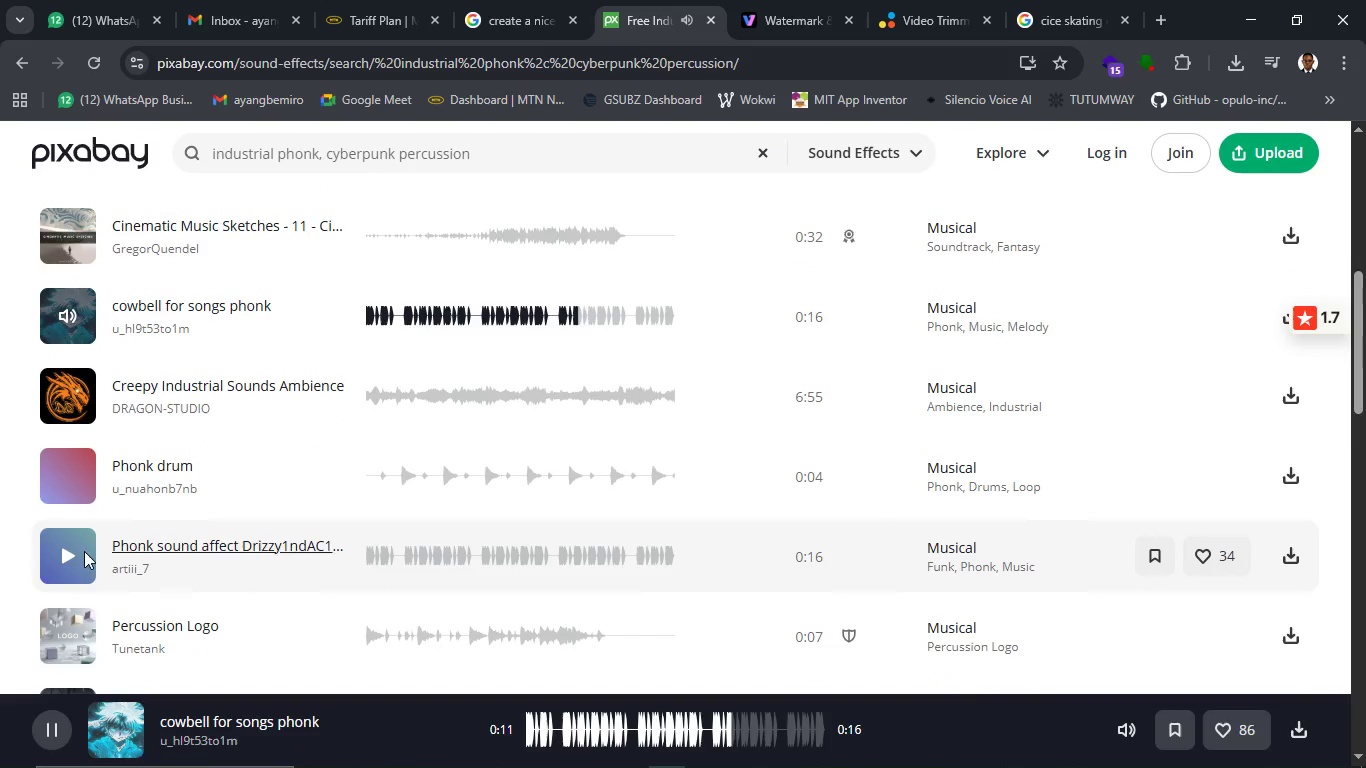 
left_click([63, 556])
 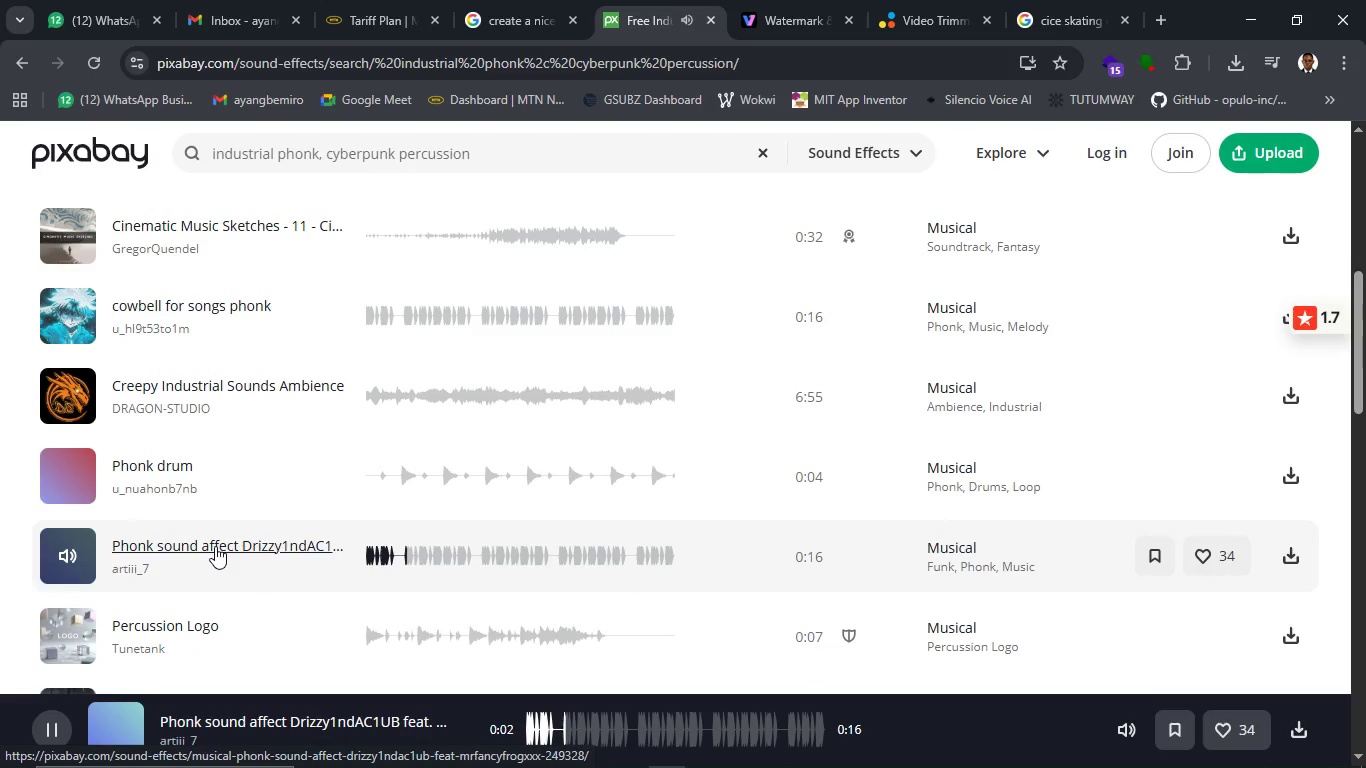 
wait(11.05)
 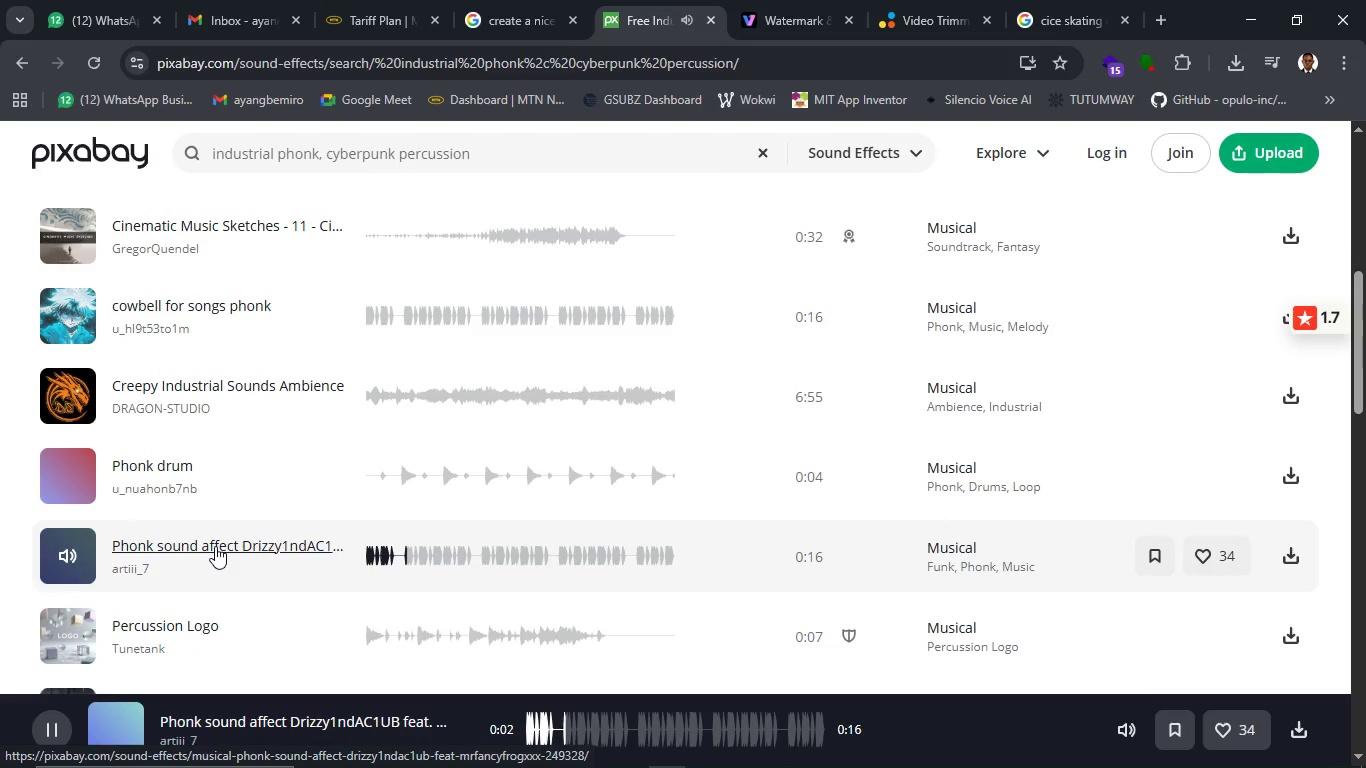 
scroll: coordinate [212, 551], scroll_direction: down, amount: 4.0
 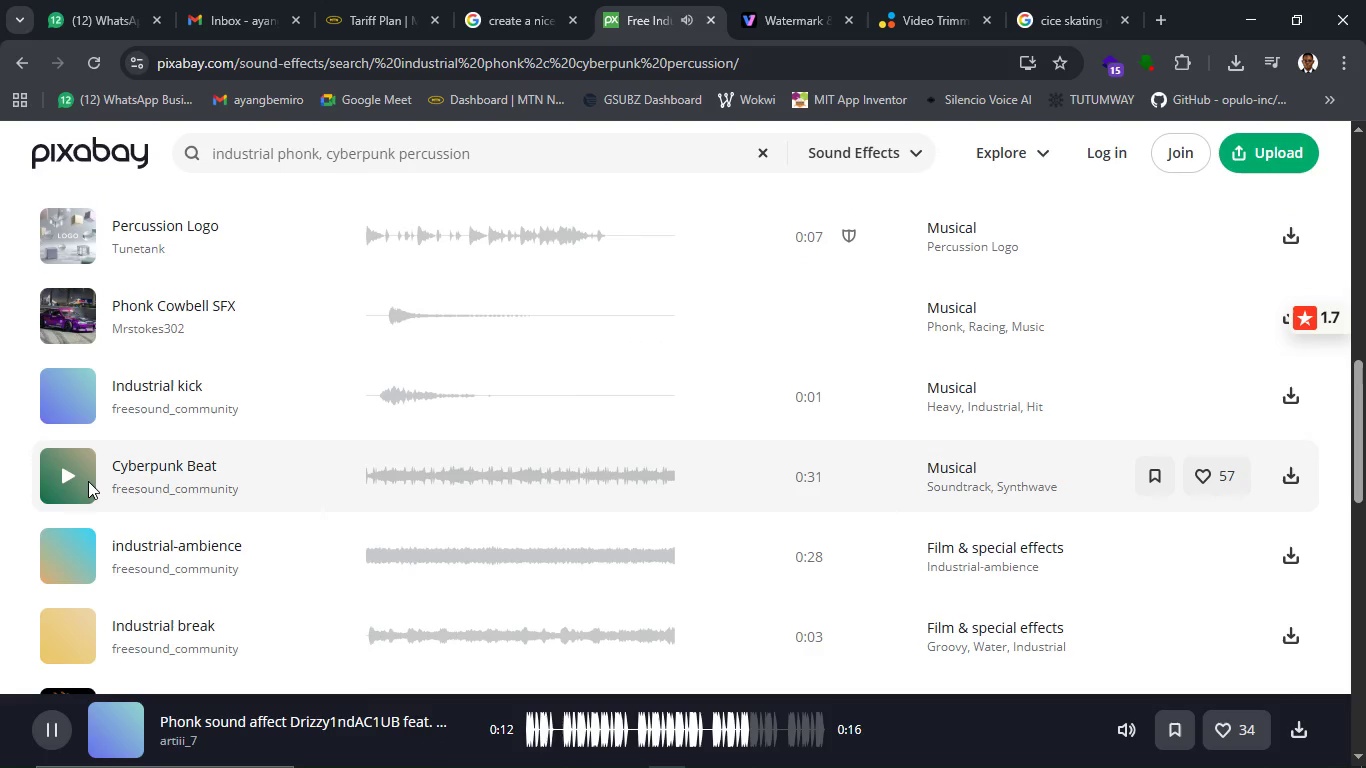 
left_click([66, 474])
 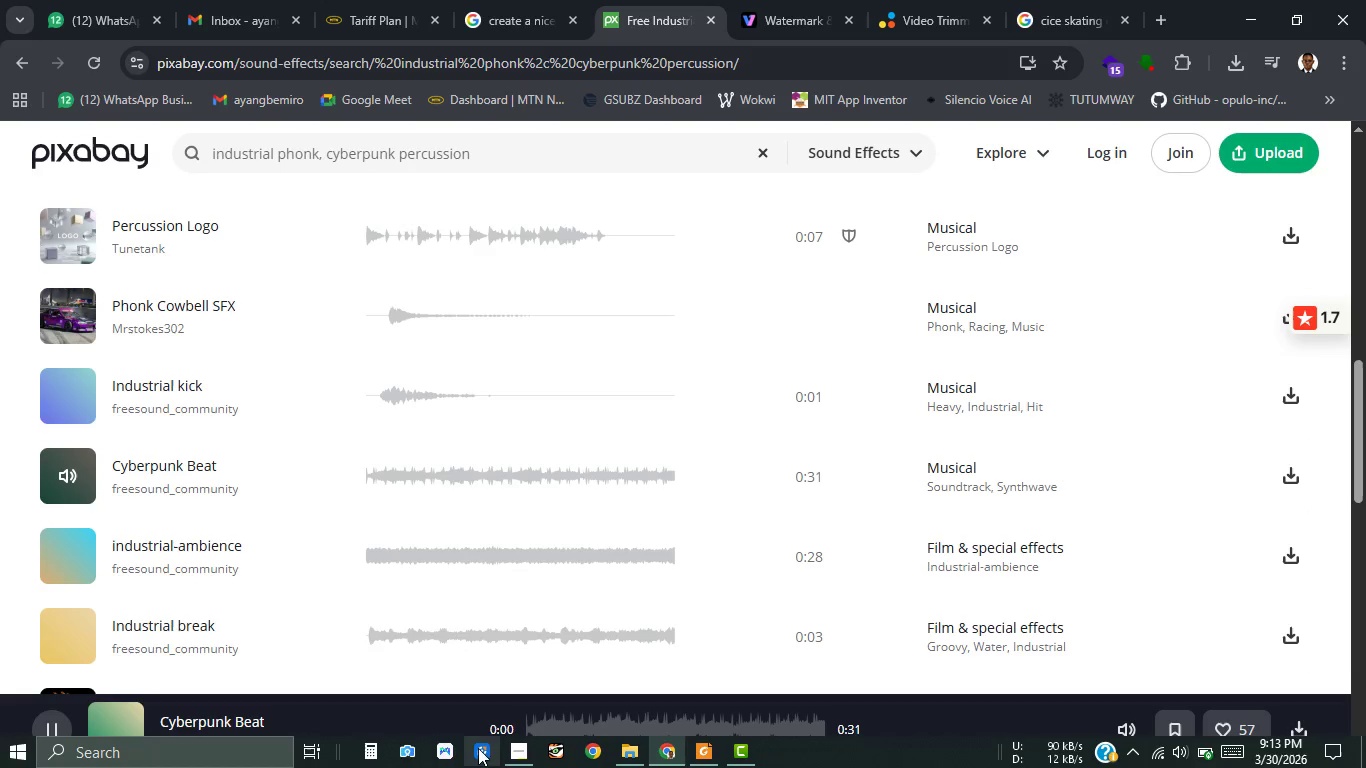 
wait(6.08)
 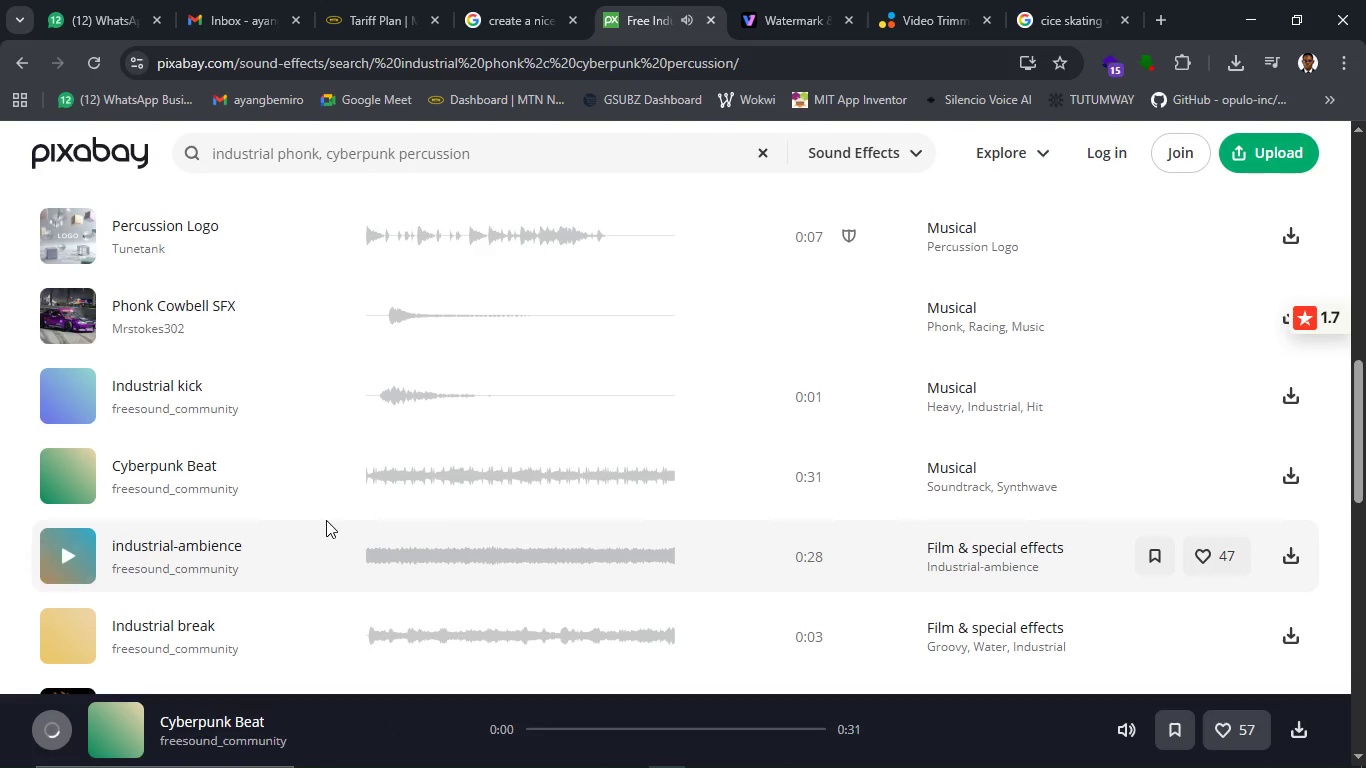 
left_click([504, 754])